 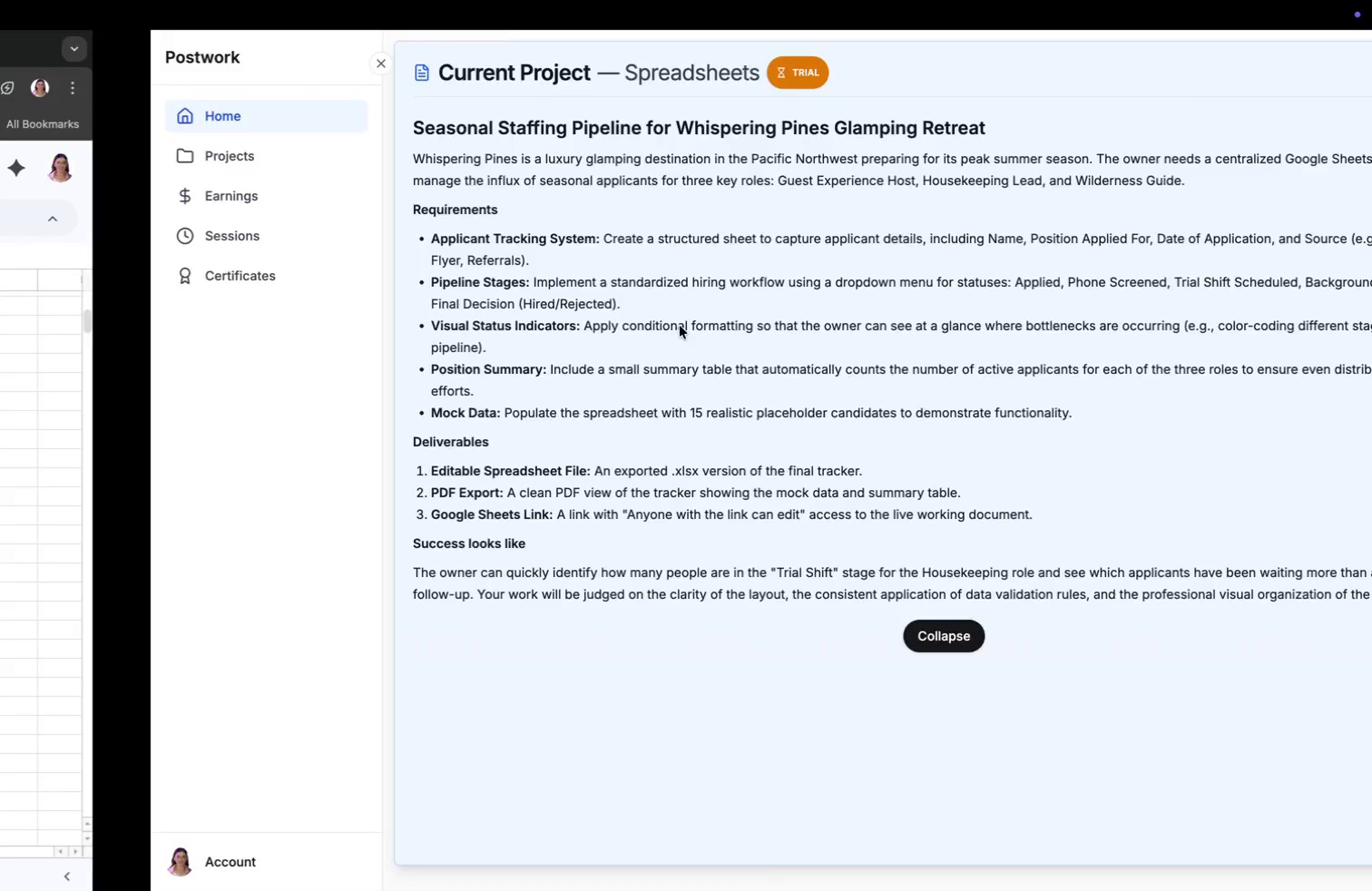 
scroll: coordinate [897, 422], scroll_direction: down, amount: 2.0
 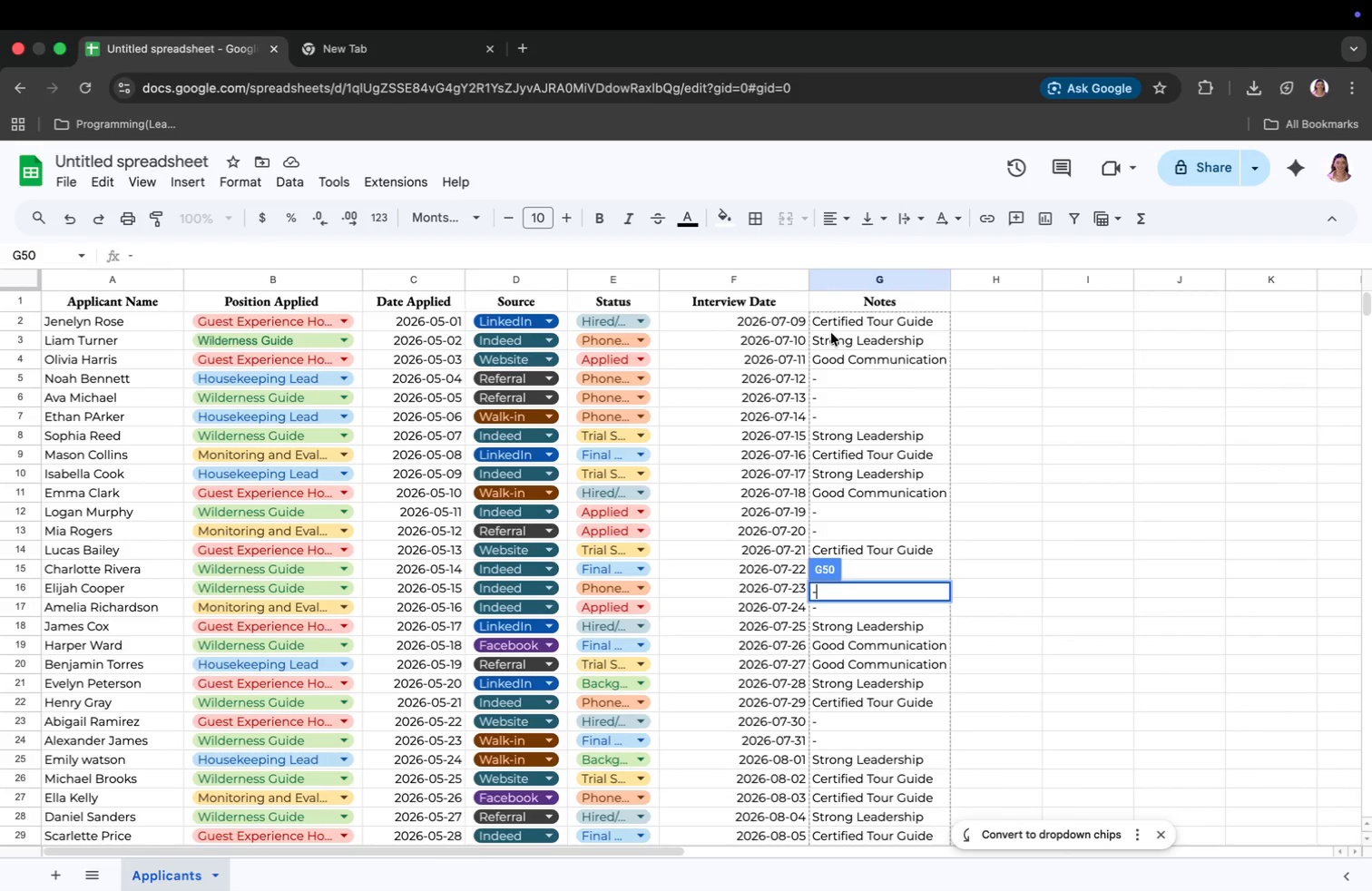 
key(Enter)
 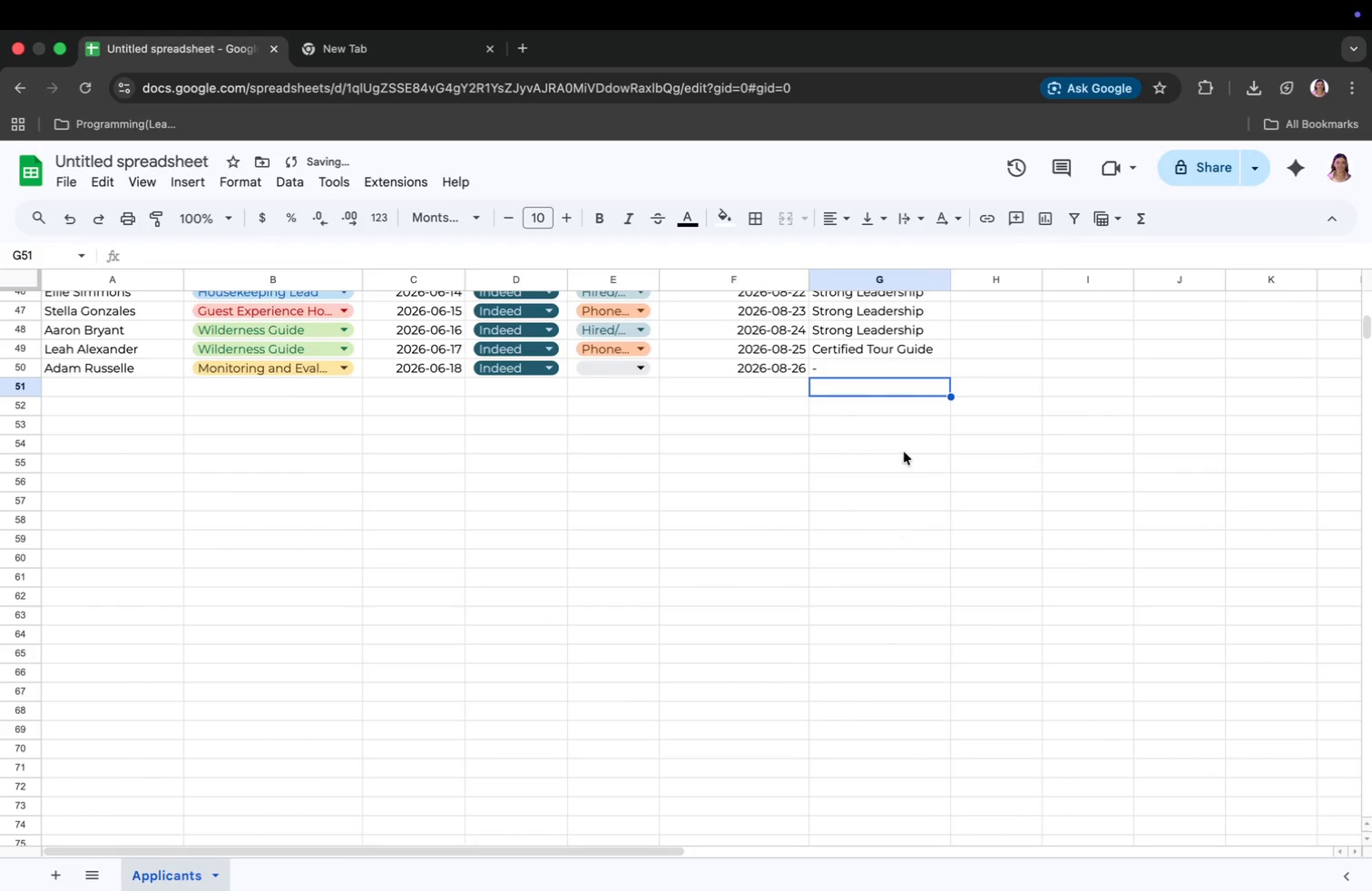 
scroll: coordinate [932, 513], scroll_direction: down, amount: 12.0
 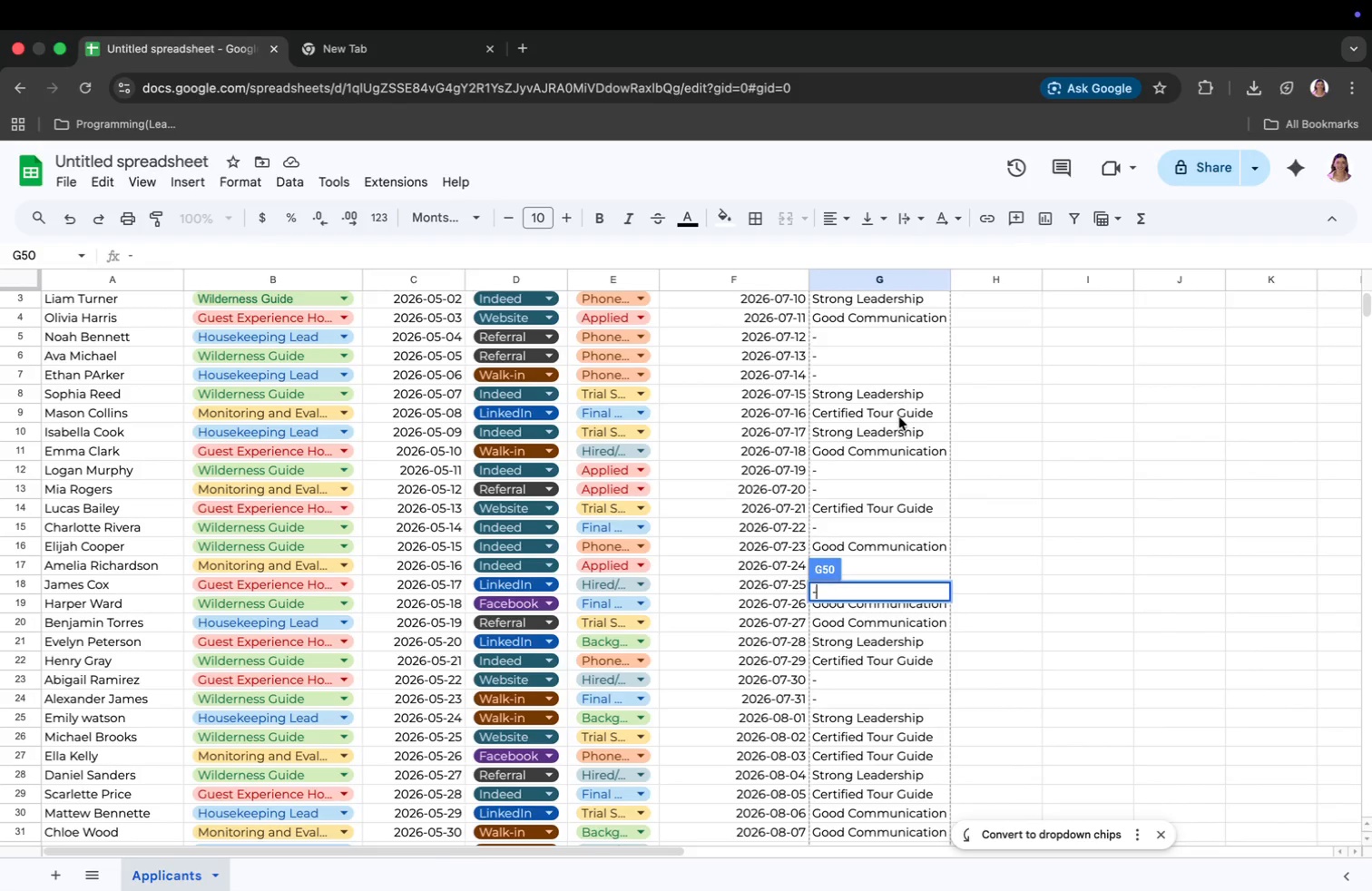 
scroll: coordinate [918, 457], scroll_direction: up, amount: 9.0
 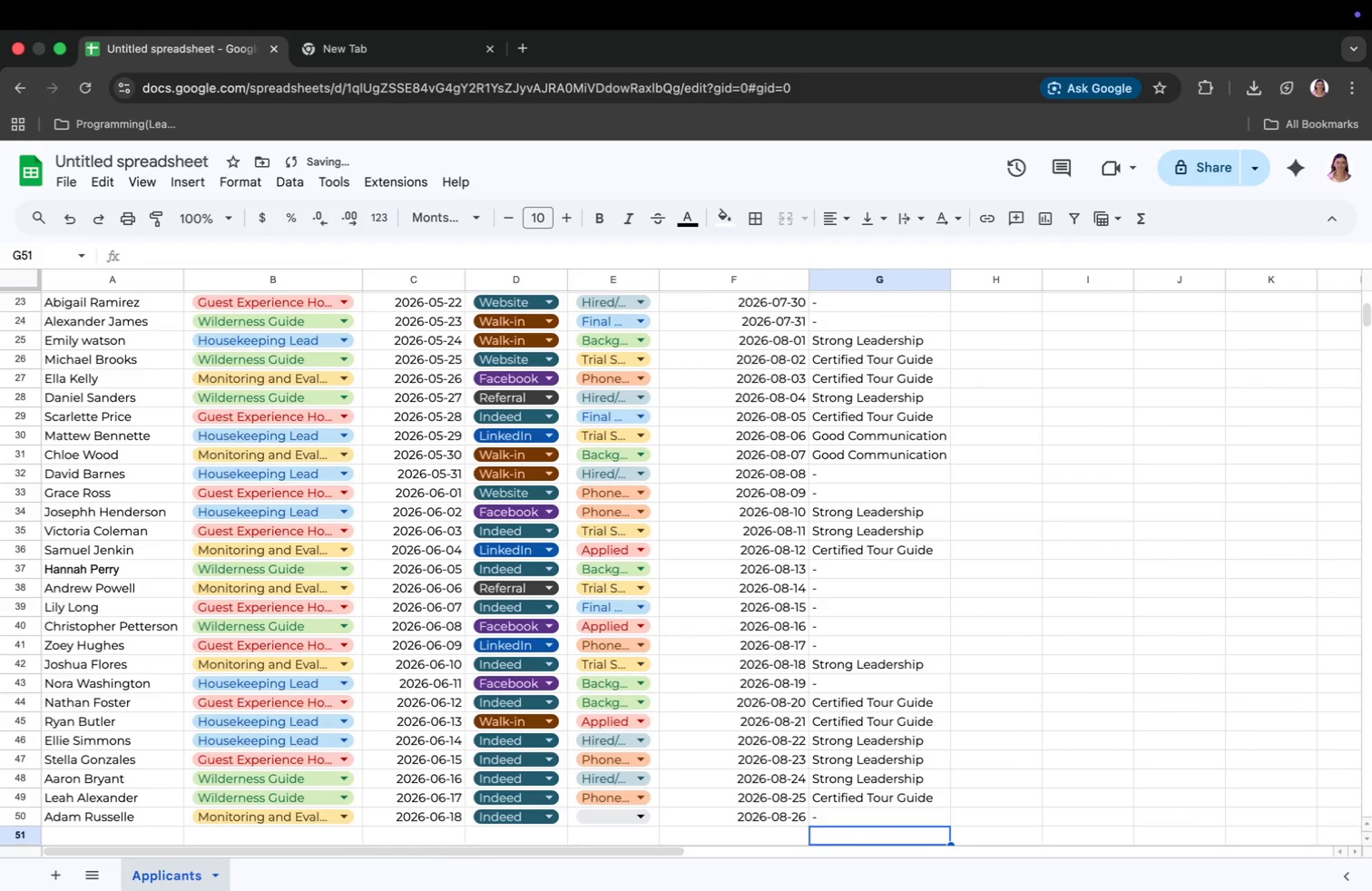 
key(Meta+CommandLeft)
 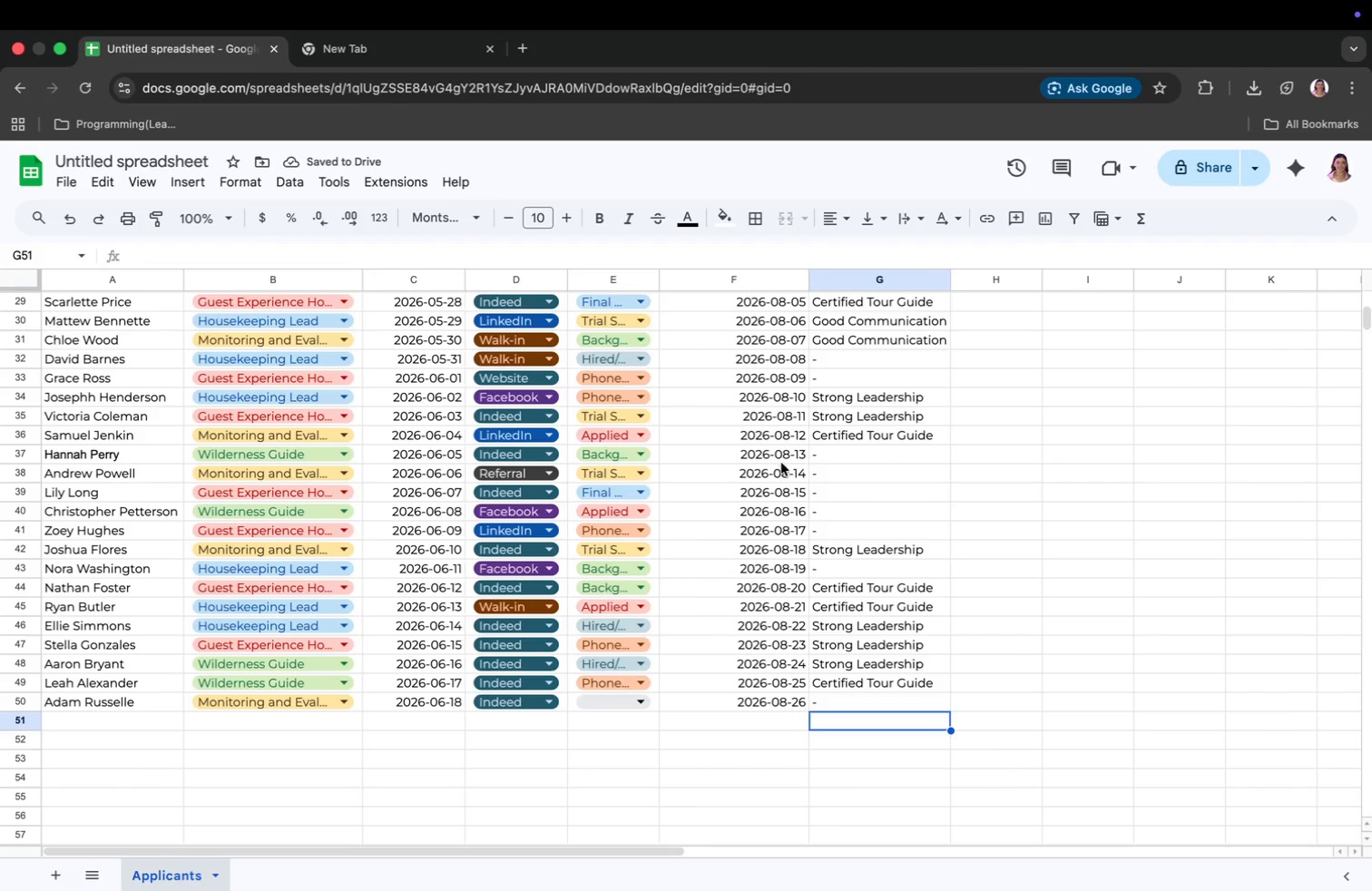 
key(Meta+A)
 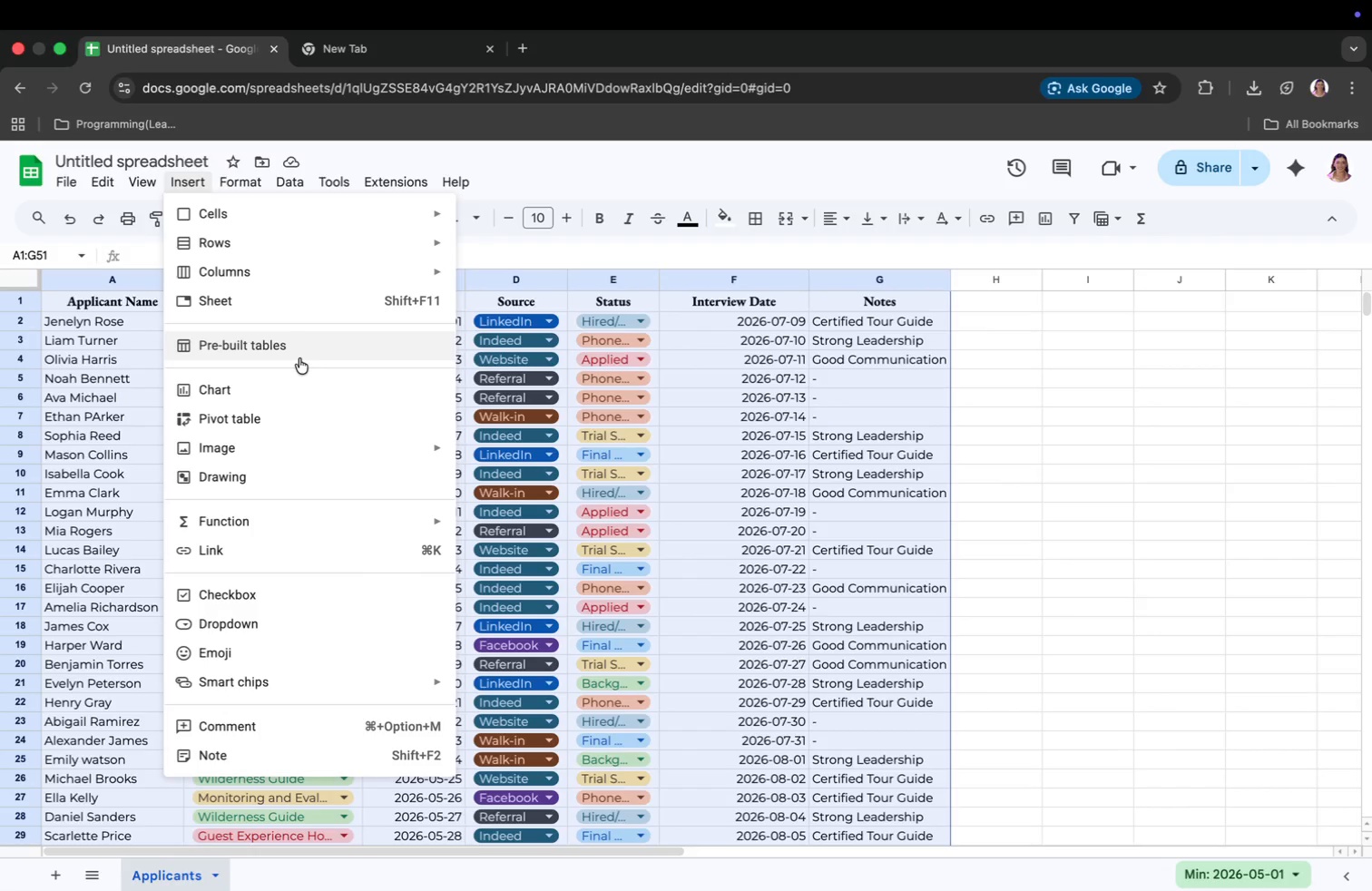 
scroll: coordinate [975, 425], scroll_direction: up, amount: 34.0
 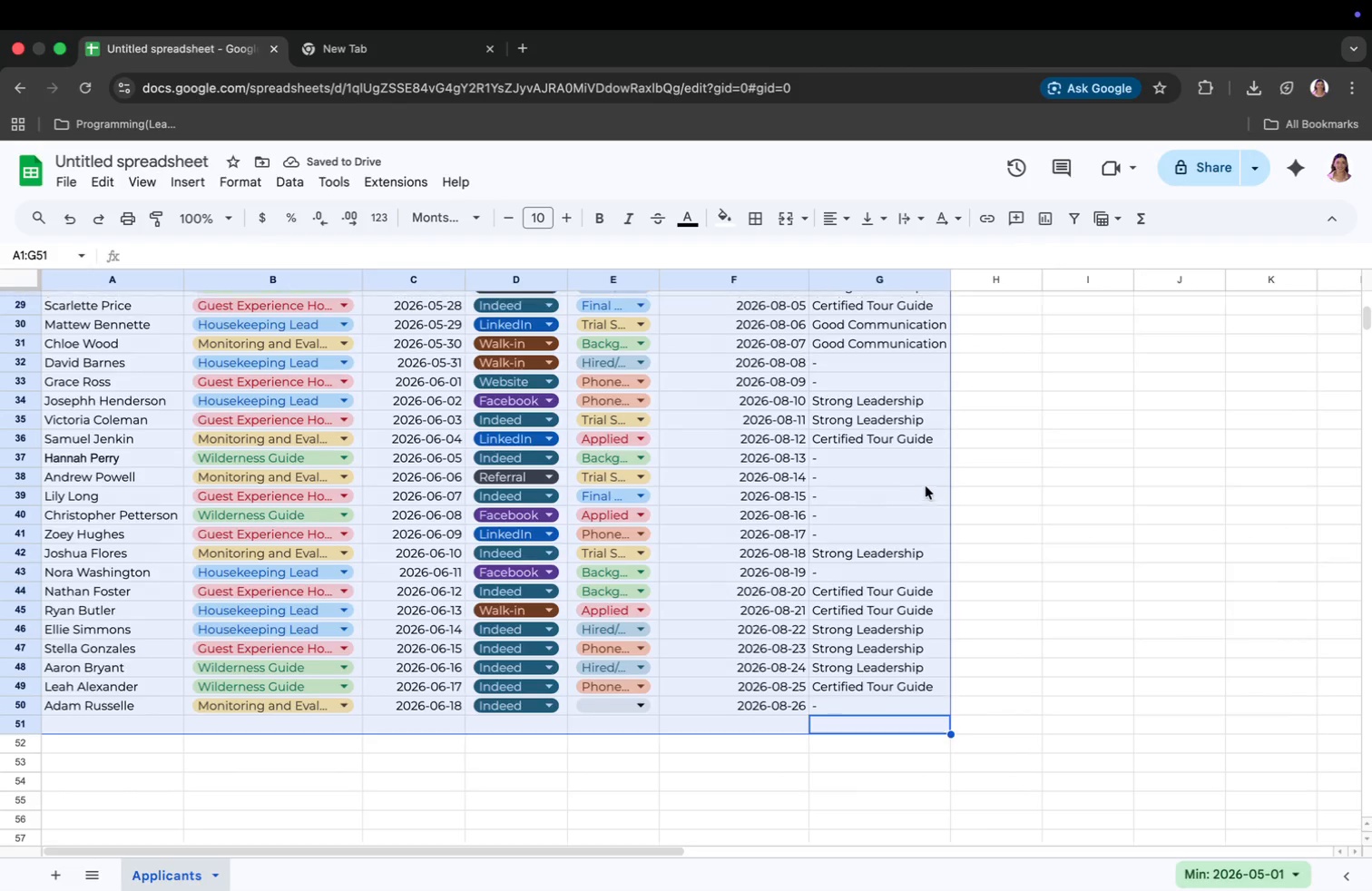 
left_click([256, 423])
 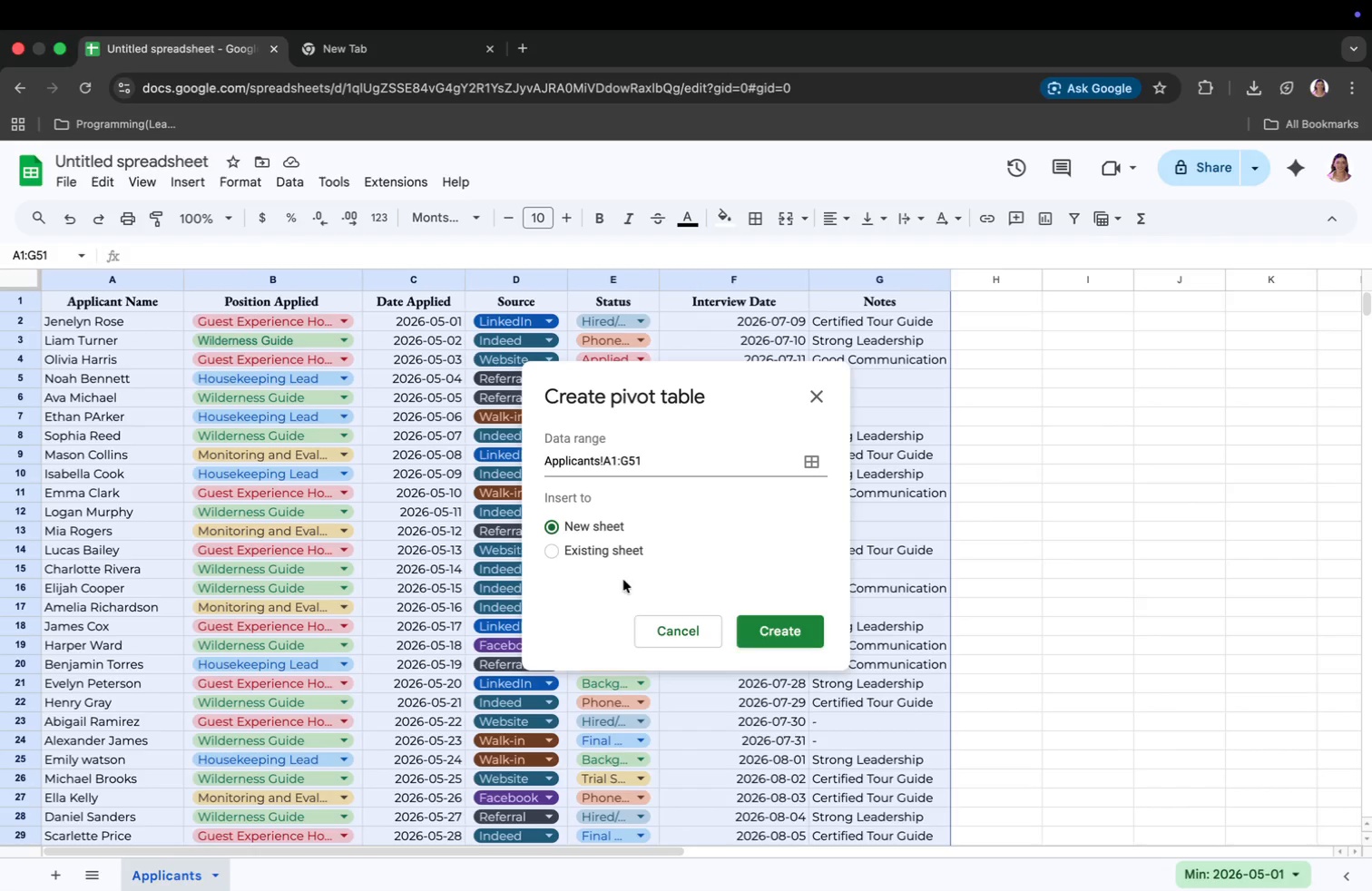 
left_click([553, 559])
 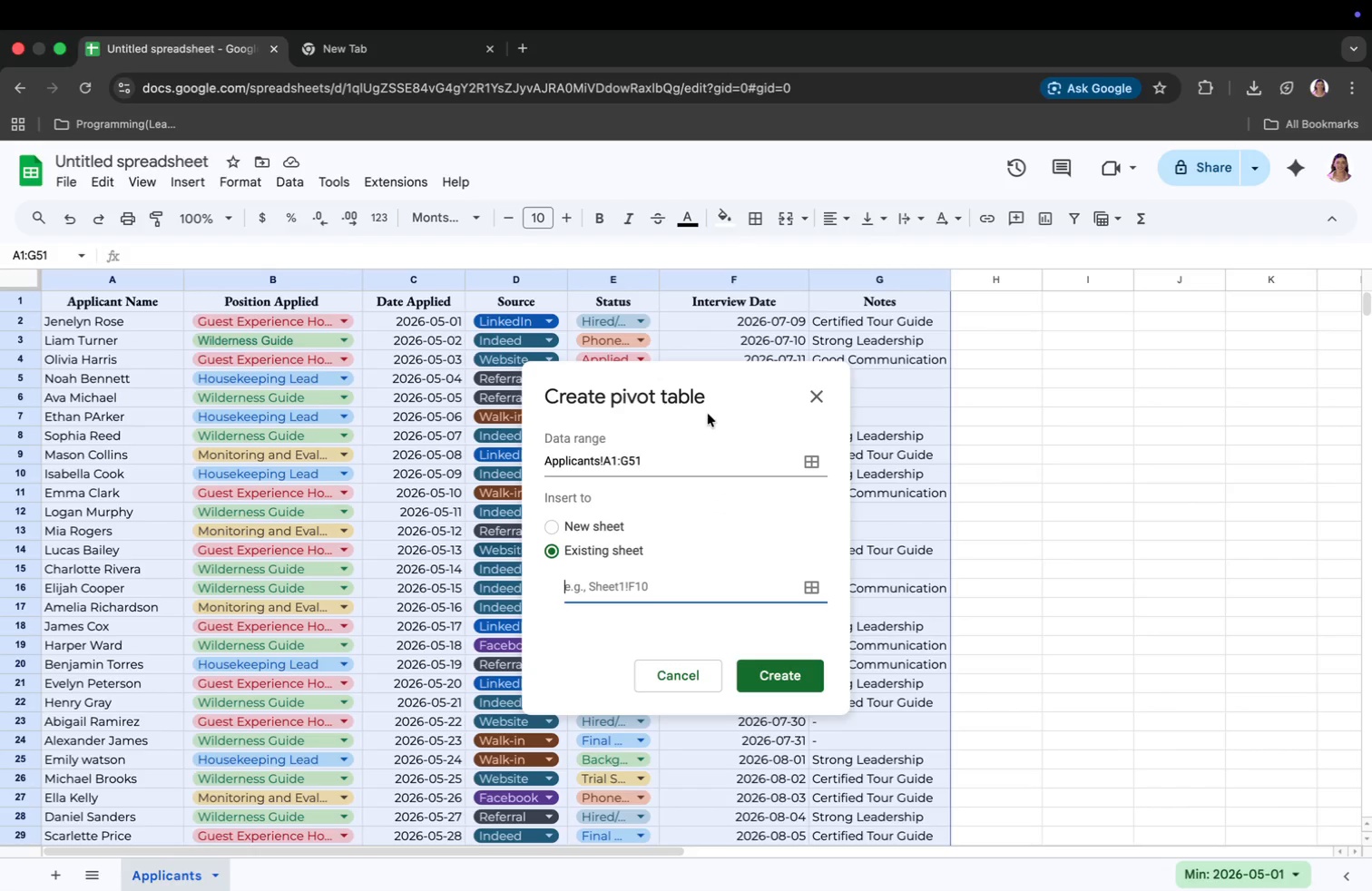 
wait(6.98)
 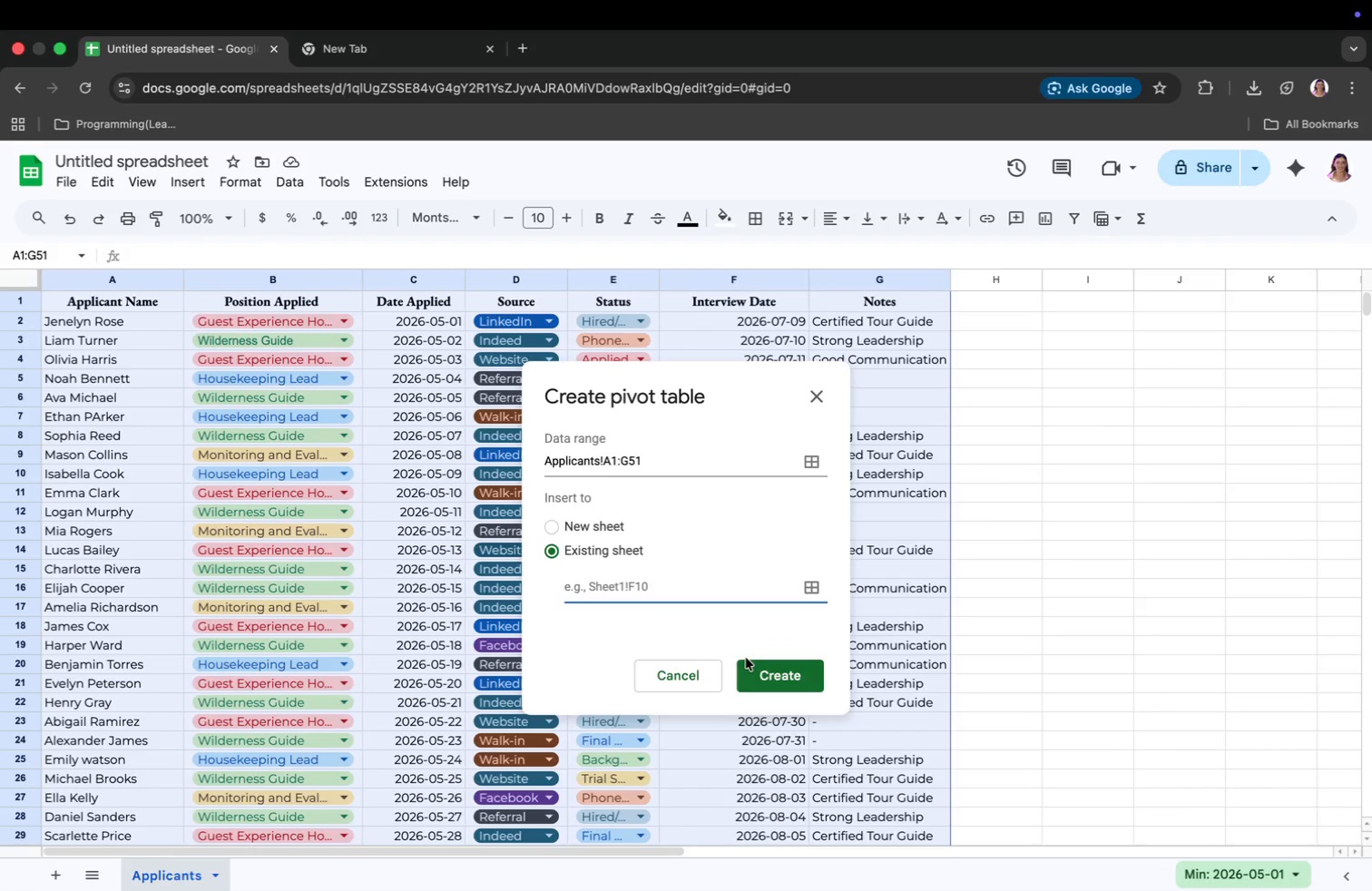 
left_click([799, 682])
 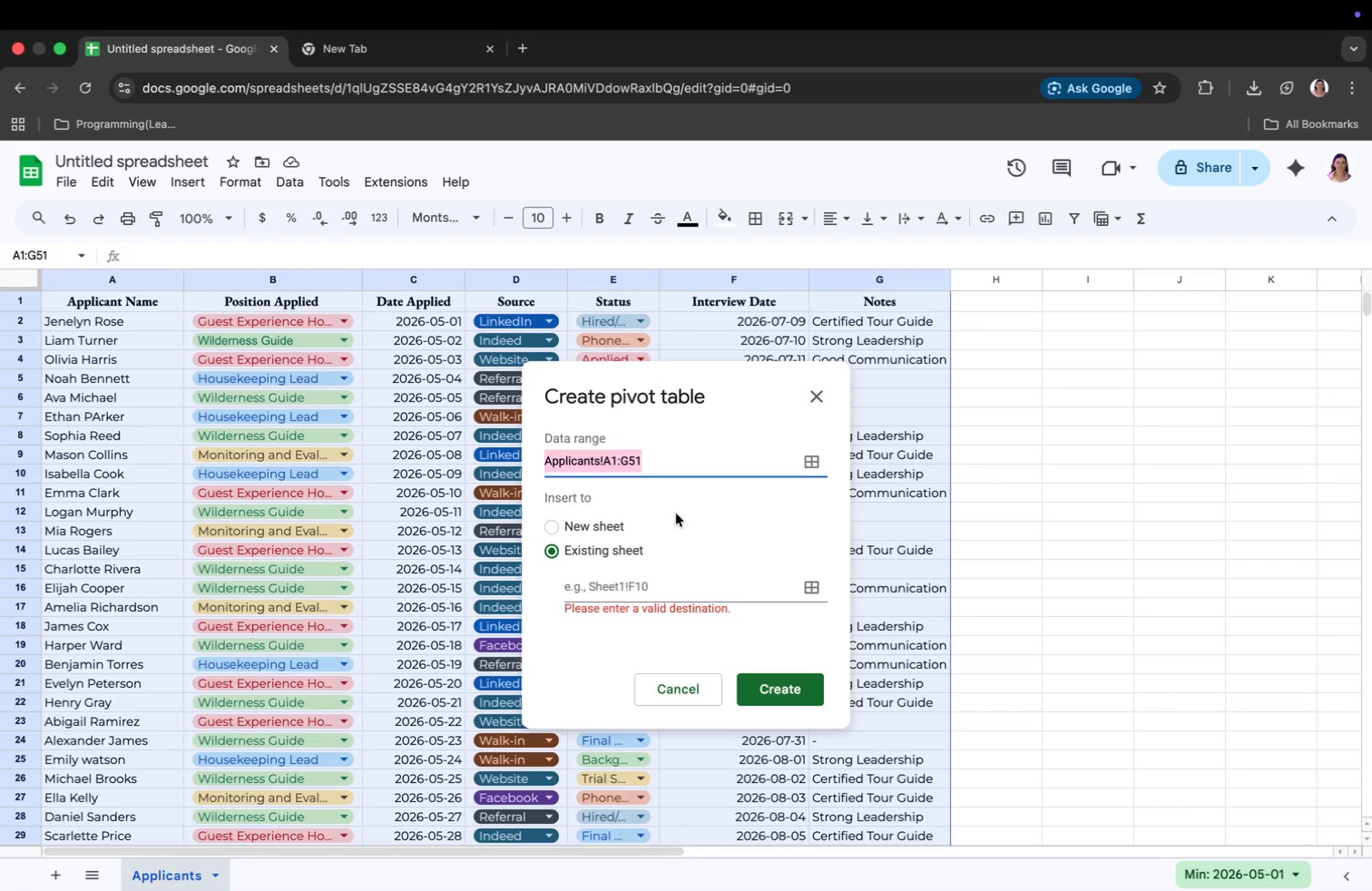 
key(Meta+CommandLeft)
 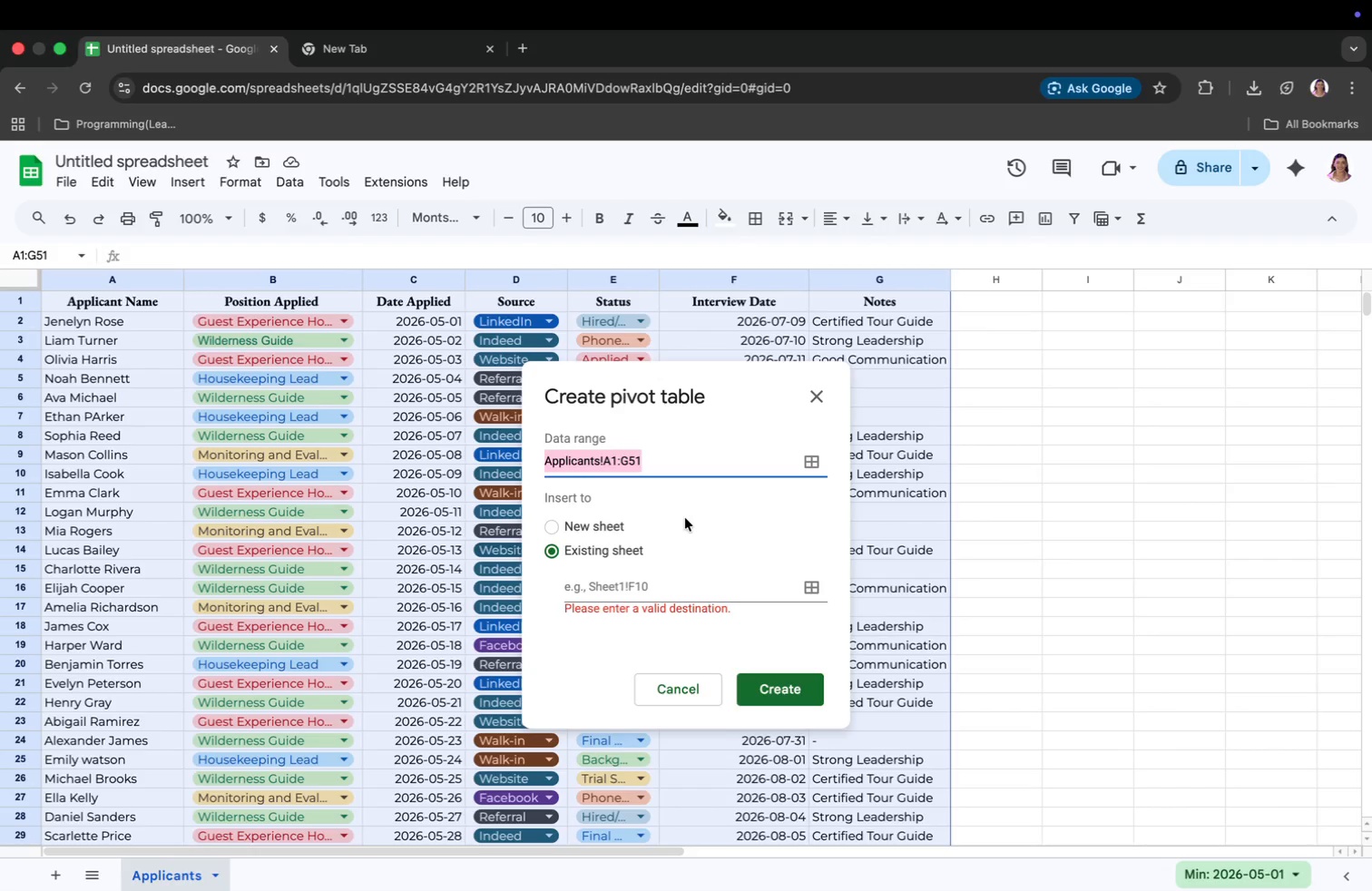 
key(Meta+C)
 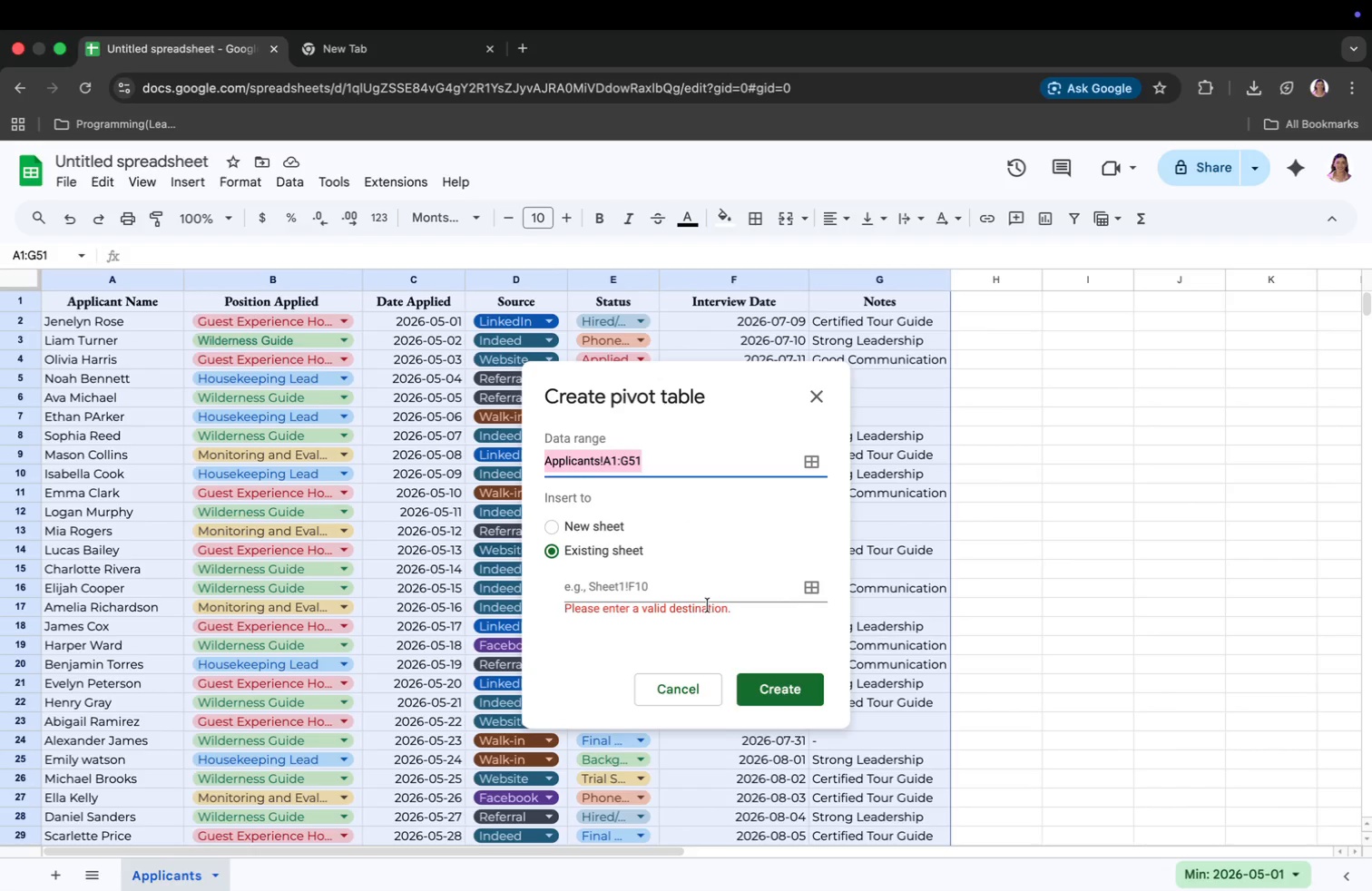 
left_click([695, 592])
 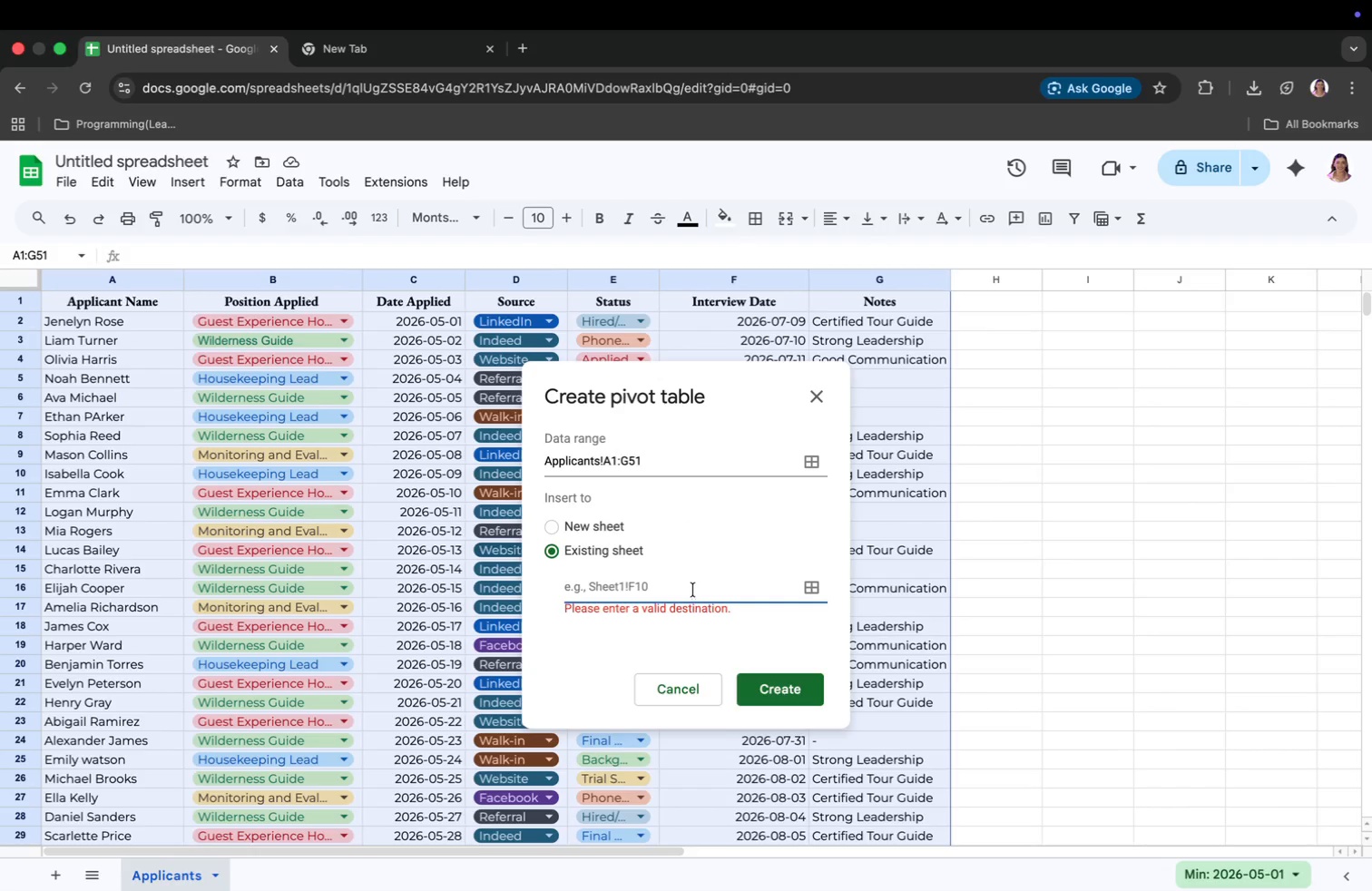 
key(Meta+V)
 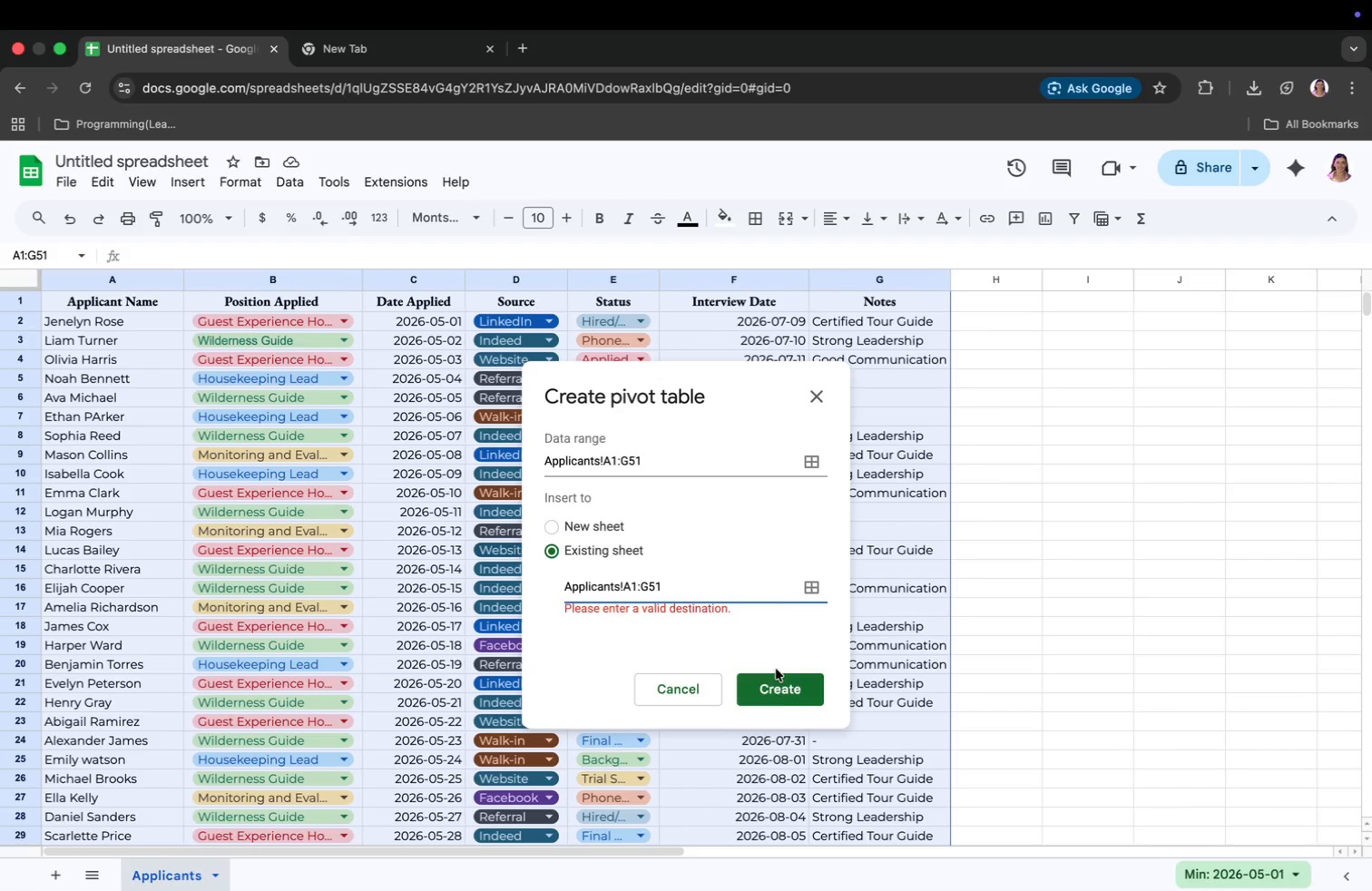 
left_click([783, 692])
 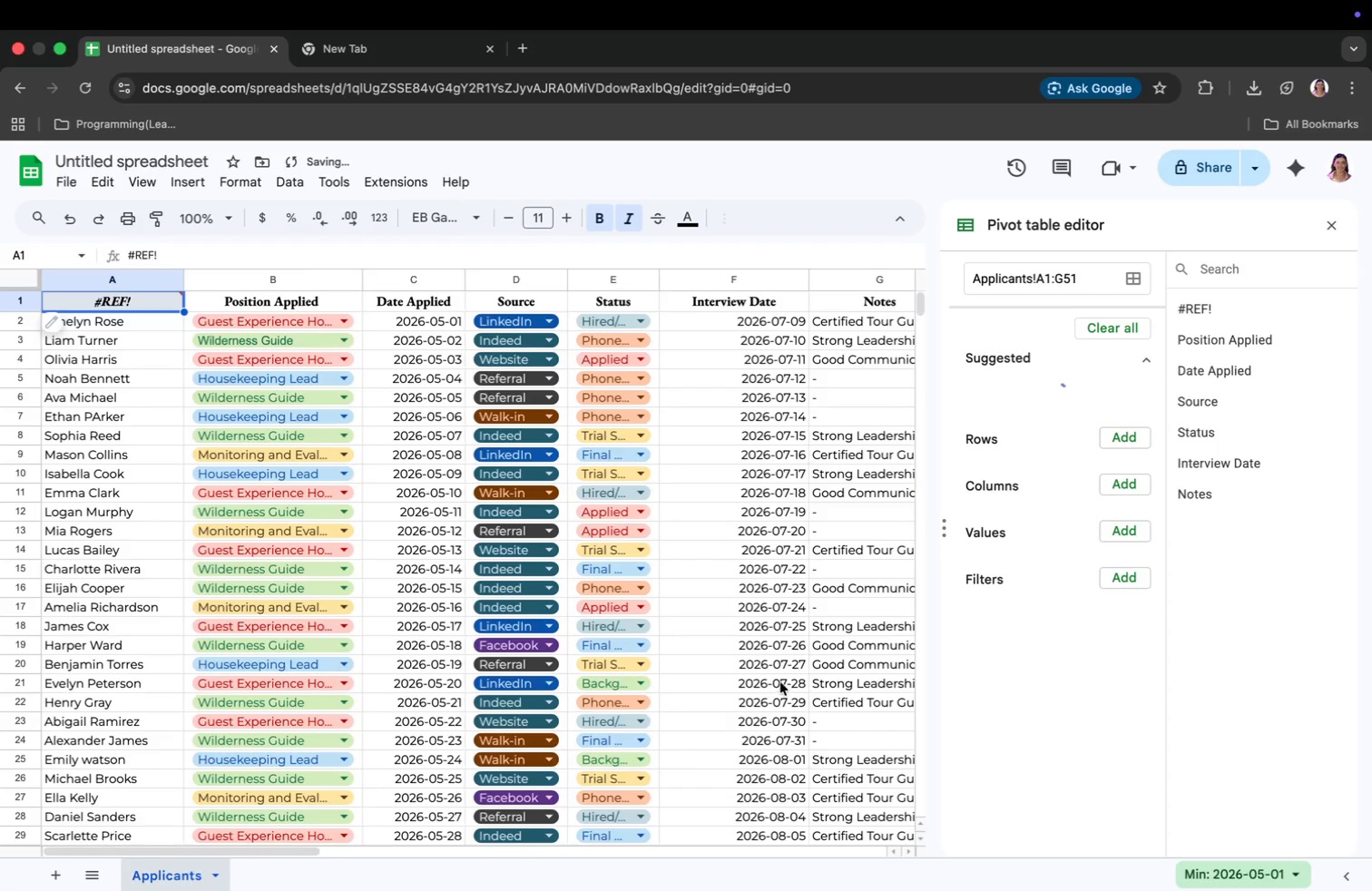 
scroll: coordinate [676, 452], scroll_direction: down, amount: 2.0
 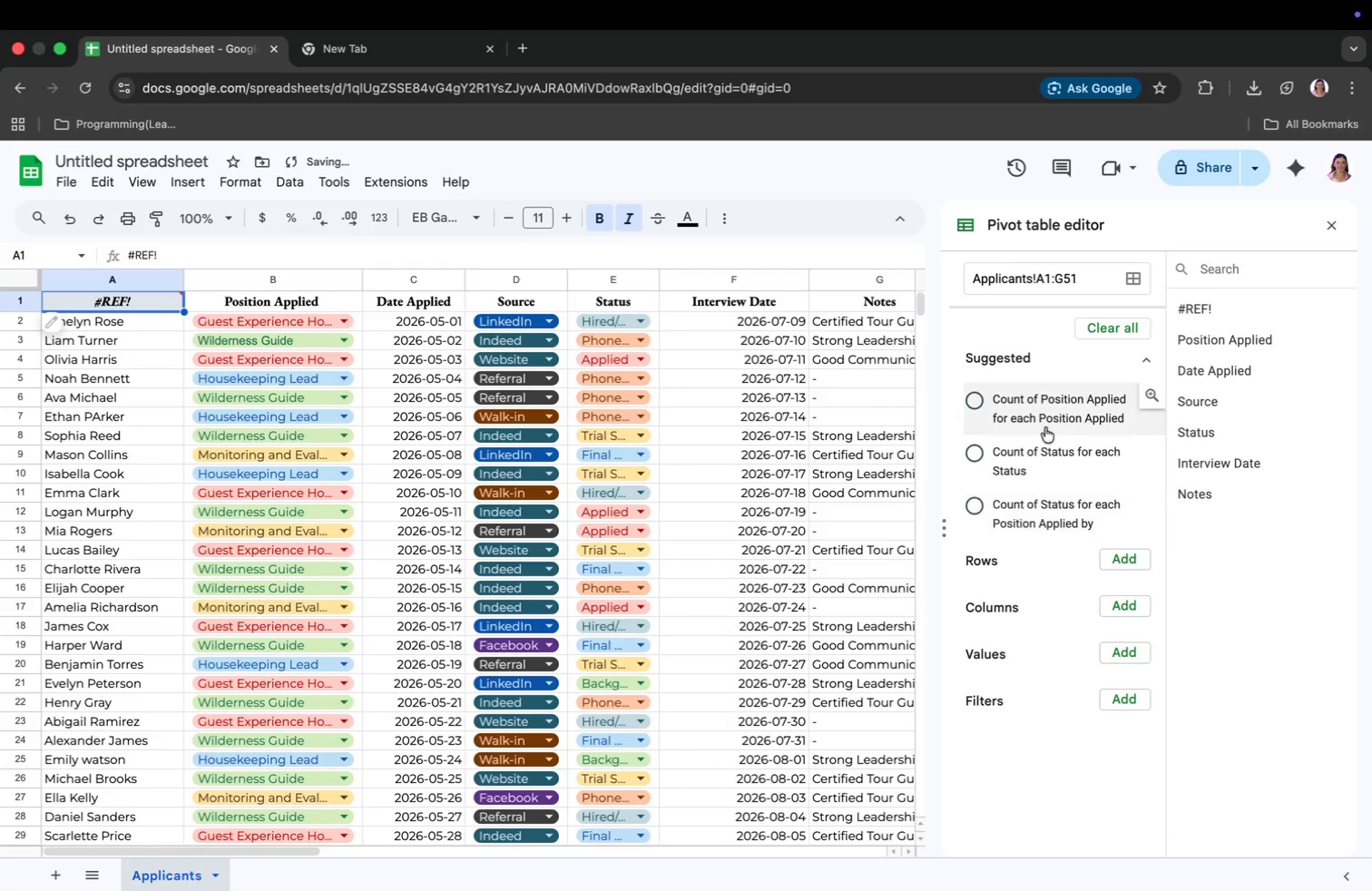 
key(Meta+CommandLeft)
 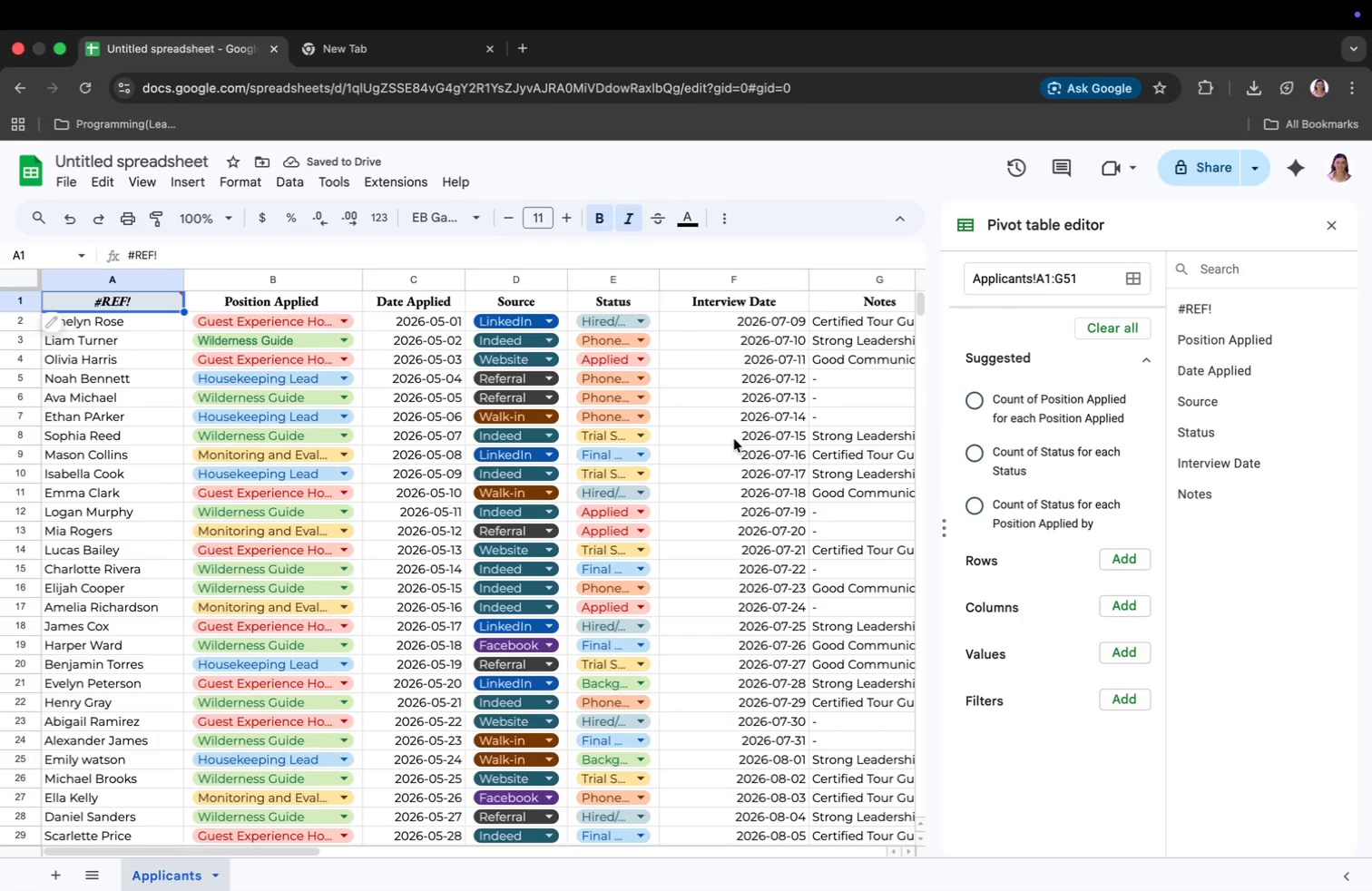 
scroll: coordinate [744, 451], scroll_direction: up, amount: 14.0
 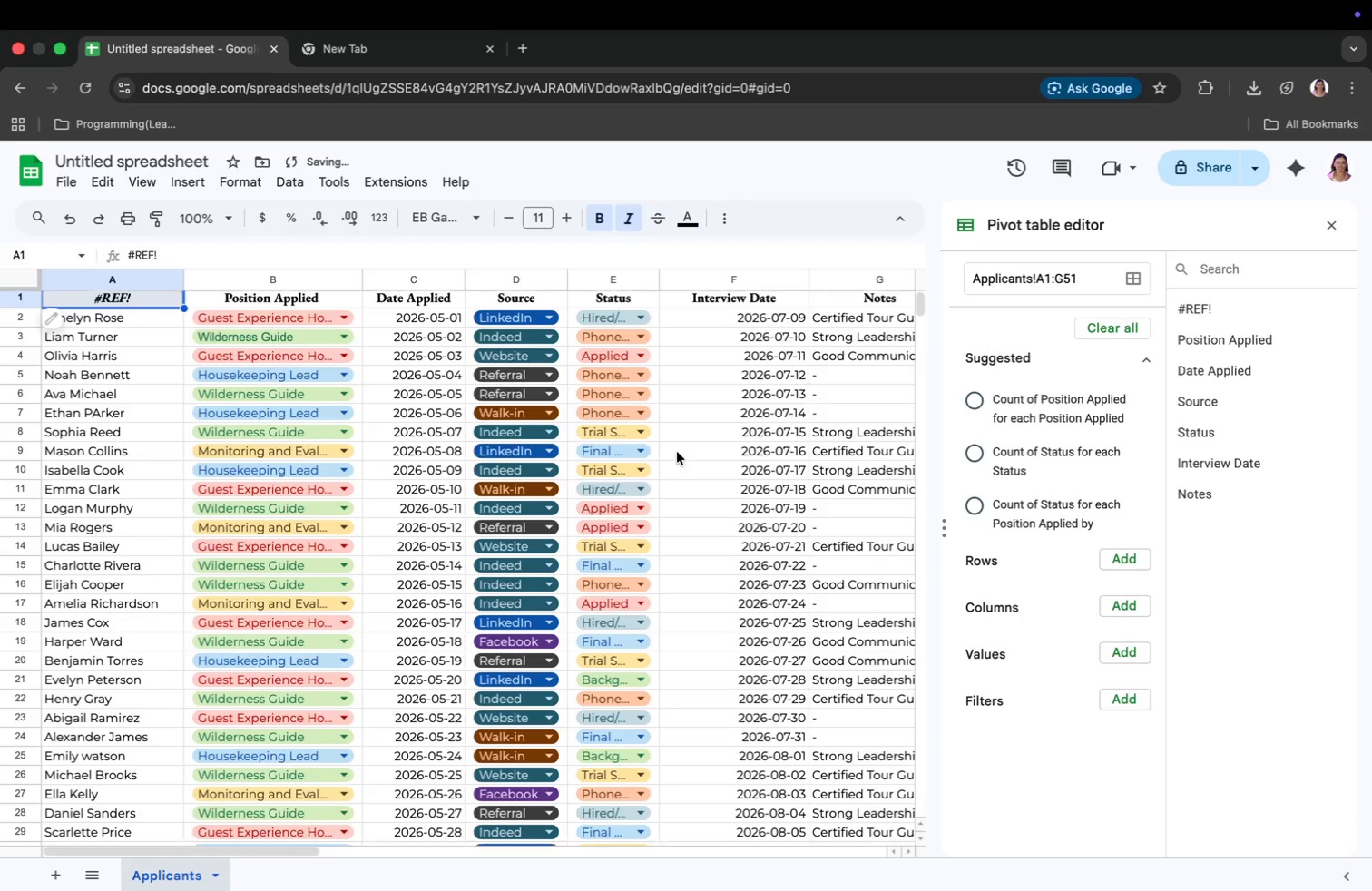 
key(Meta+Z)
 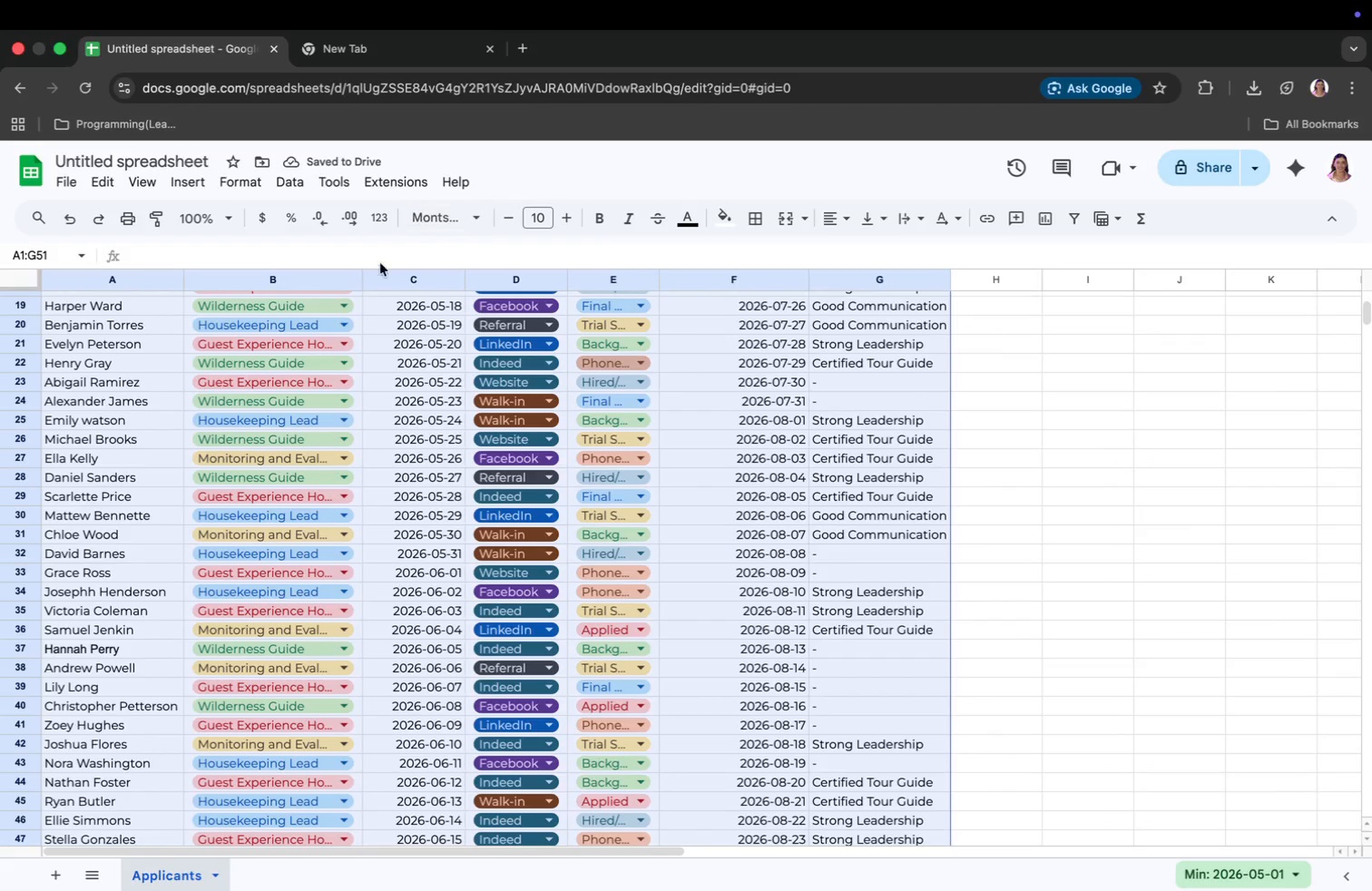 
scroll: coordinate [726, 412], scroll_direction: up, amount: 16.0
 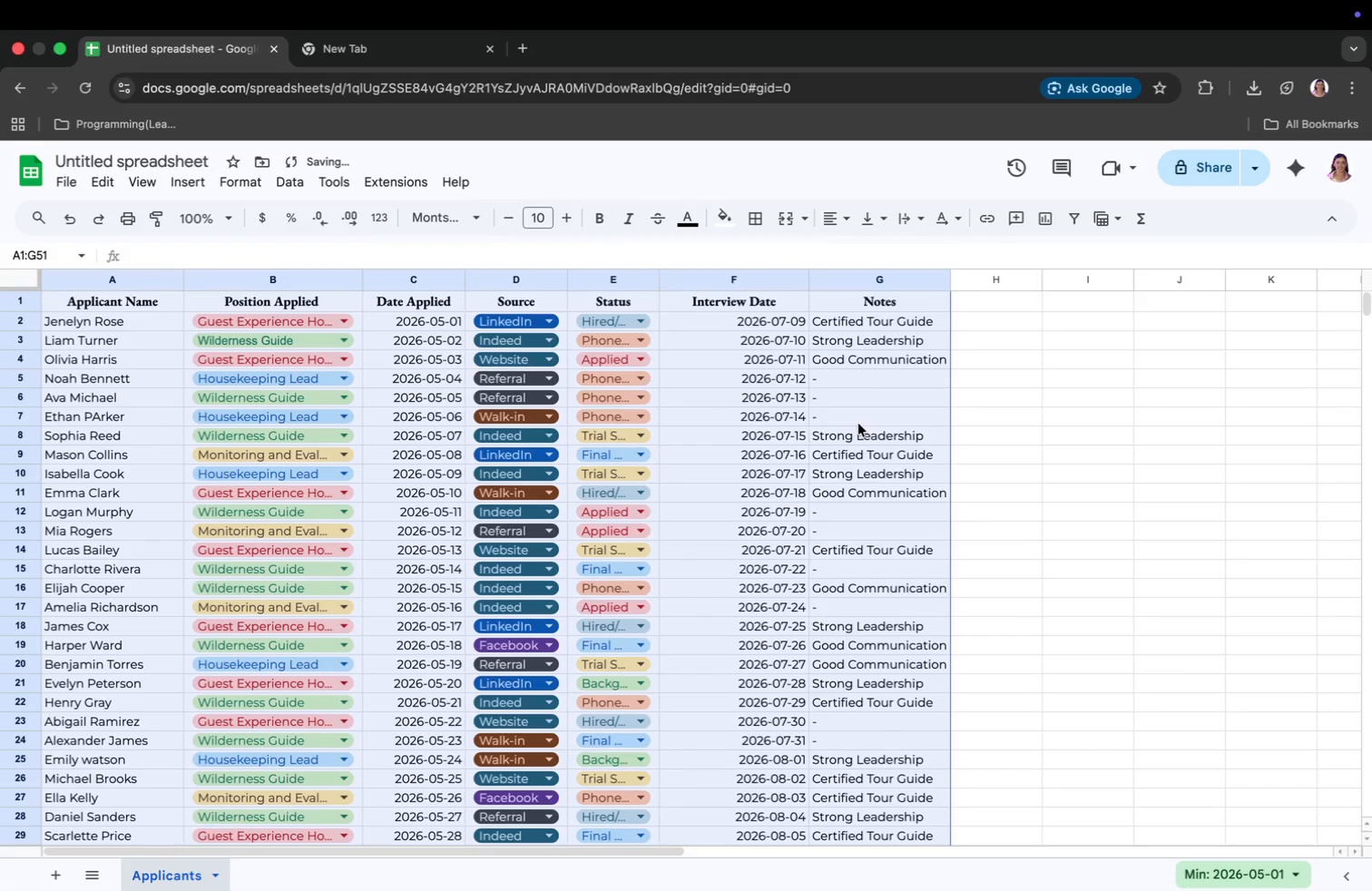 
left_click([244, 174])
 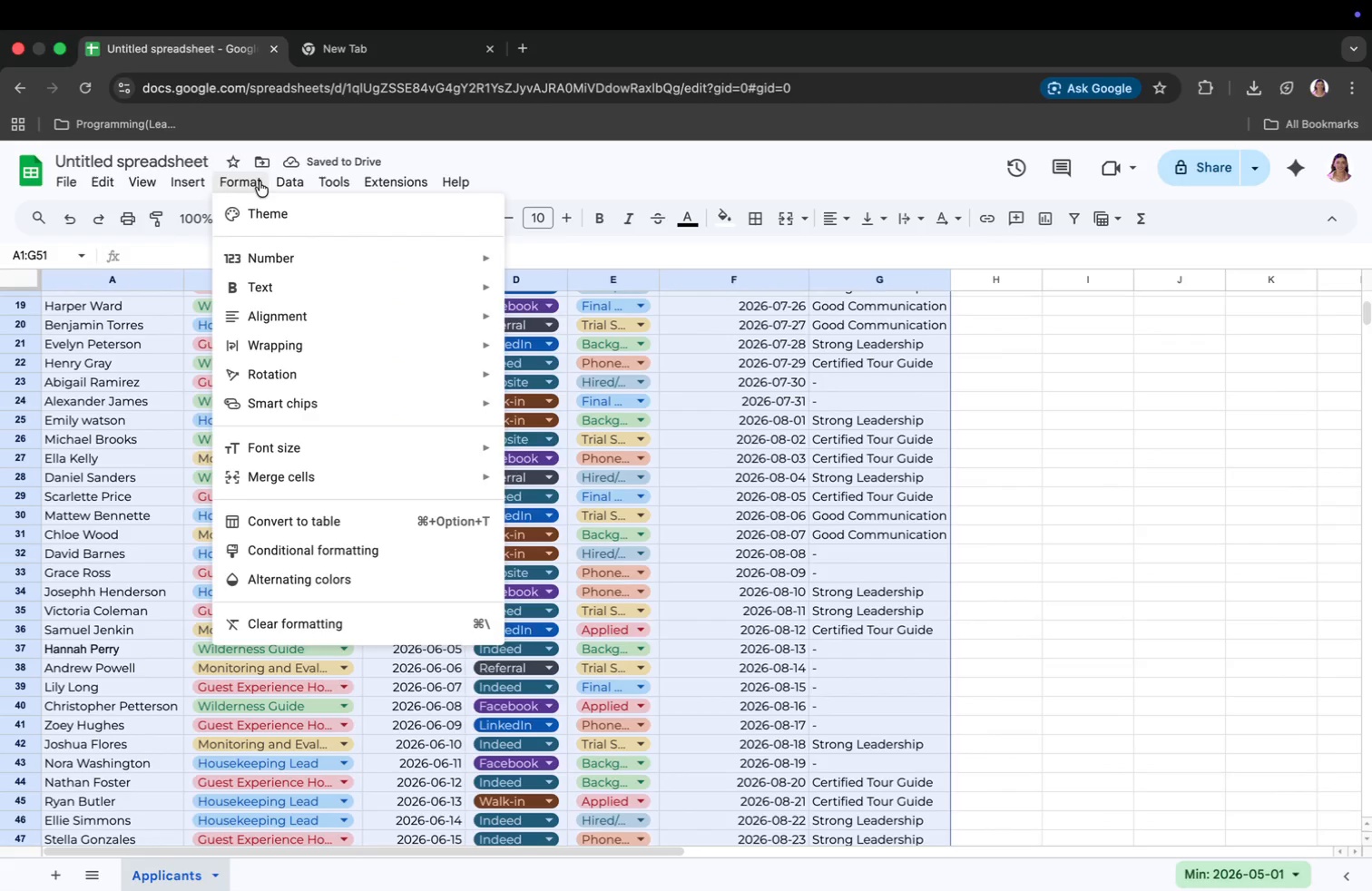 
mouse_move([259, 183])
 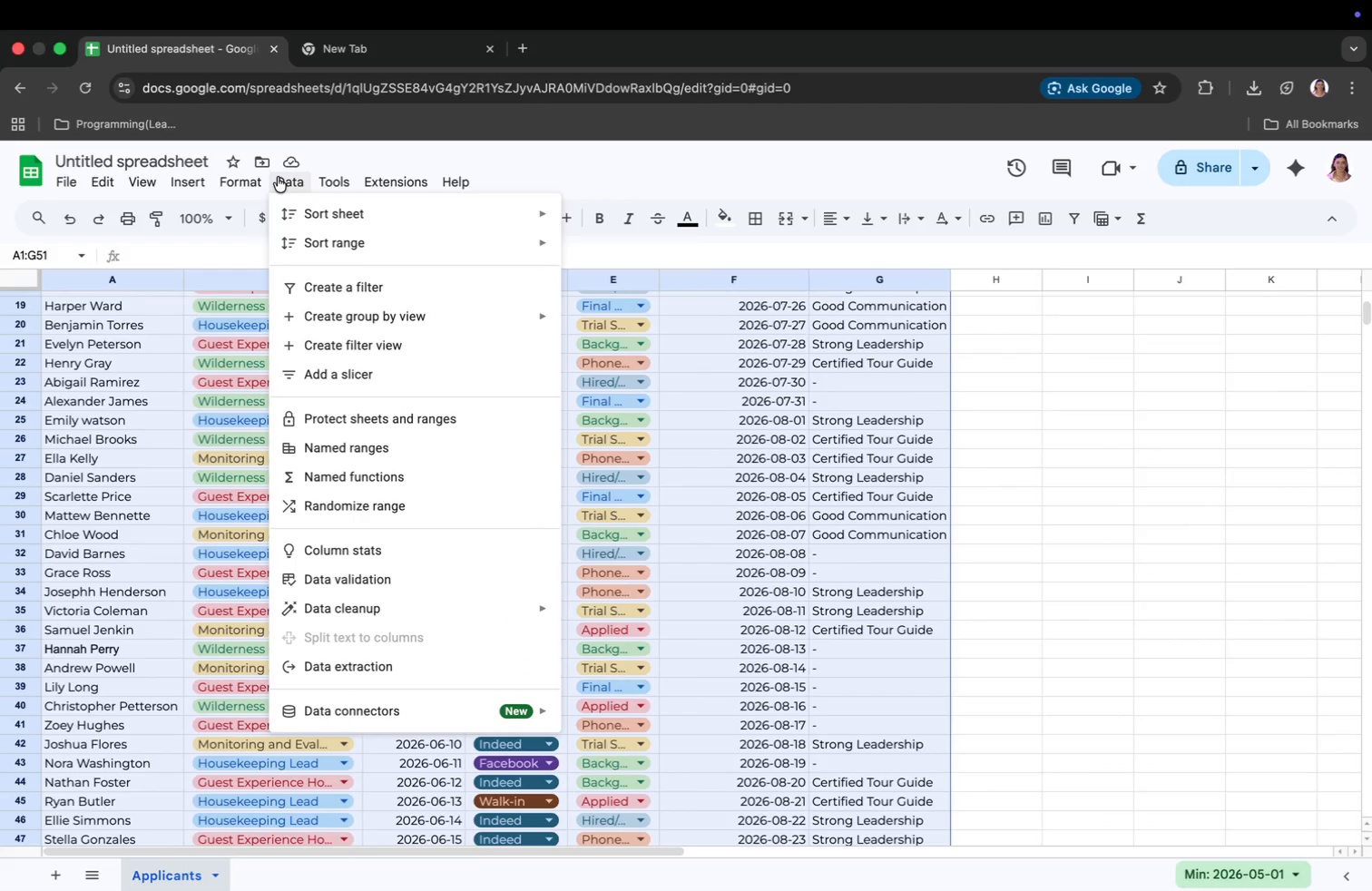 
right_click([785, 439])
 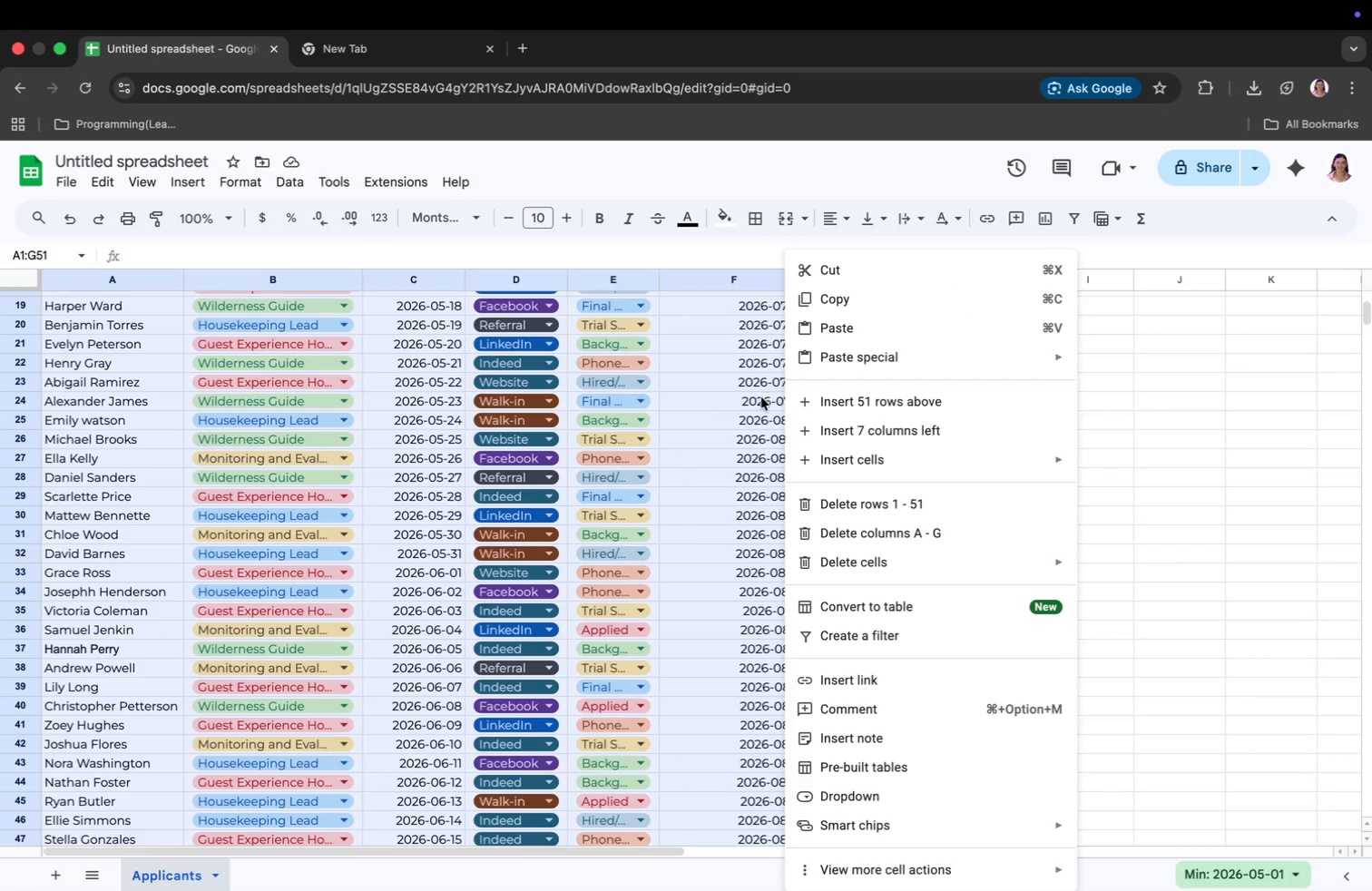 
scroll: coordinate [883, 543], scroll_direction: down, amount: 11.0
 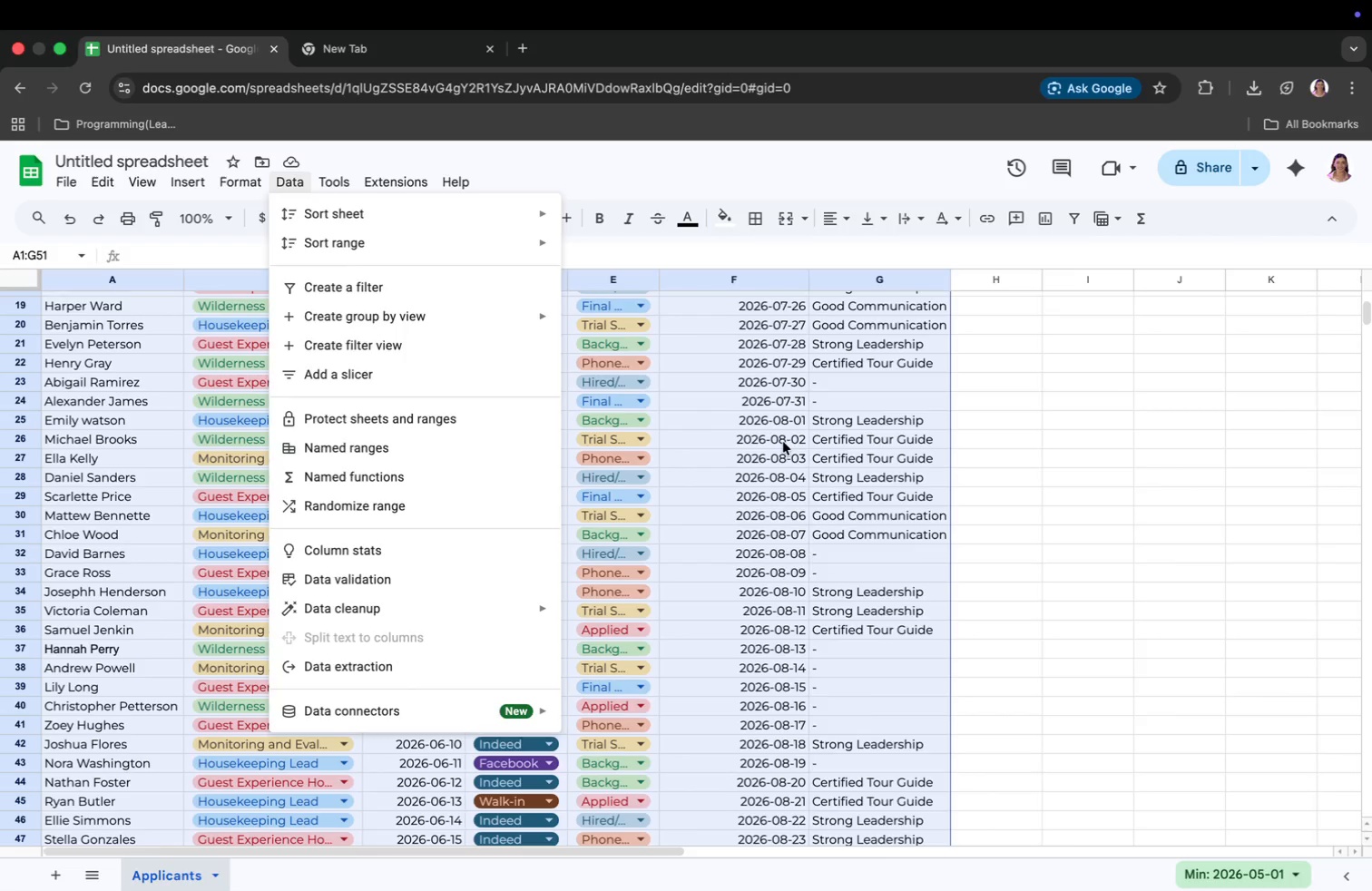 
mouse_move([962, 853])
 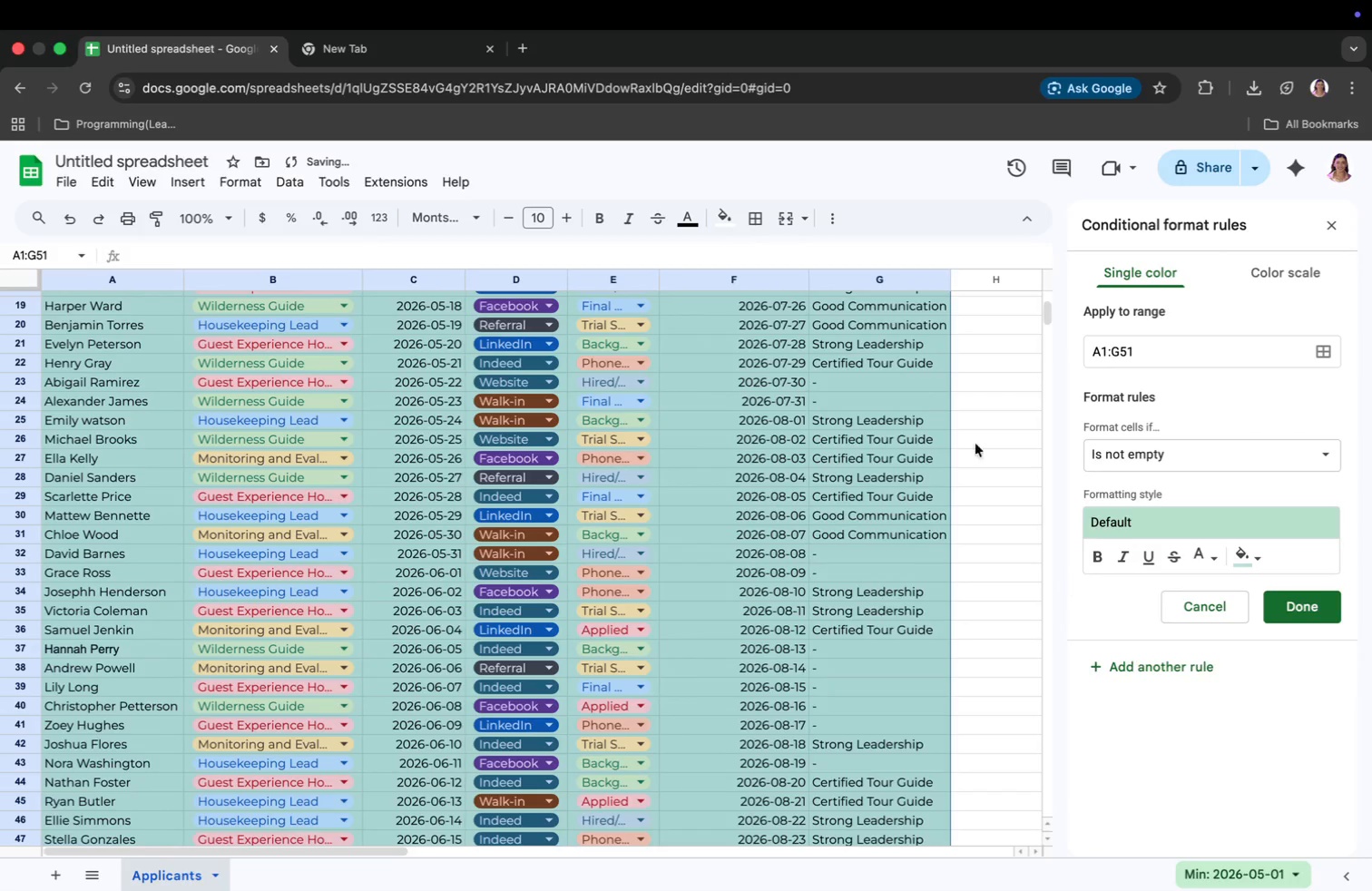 
scroll: coordinate [1052, 437], scroll_direction: down, amount: 4.0
 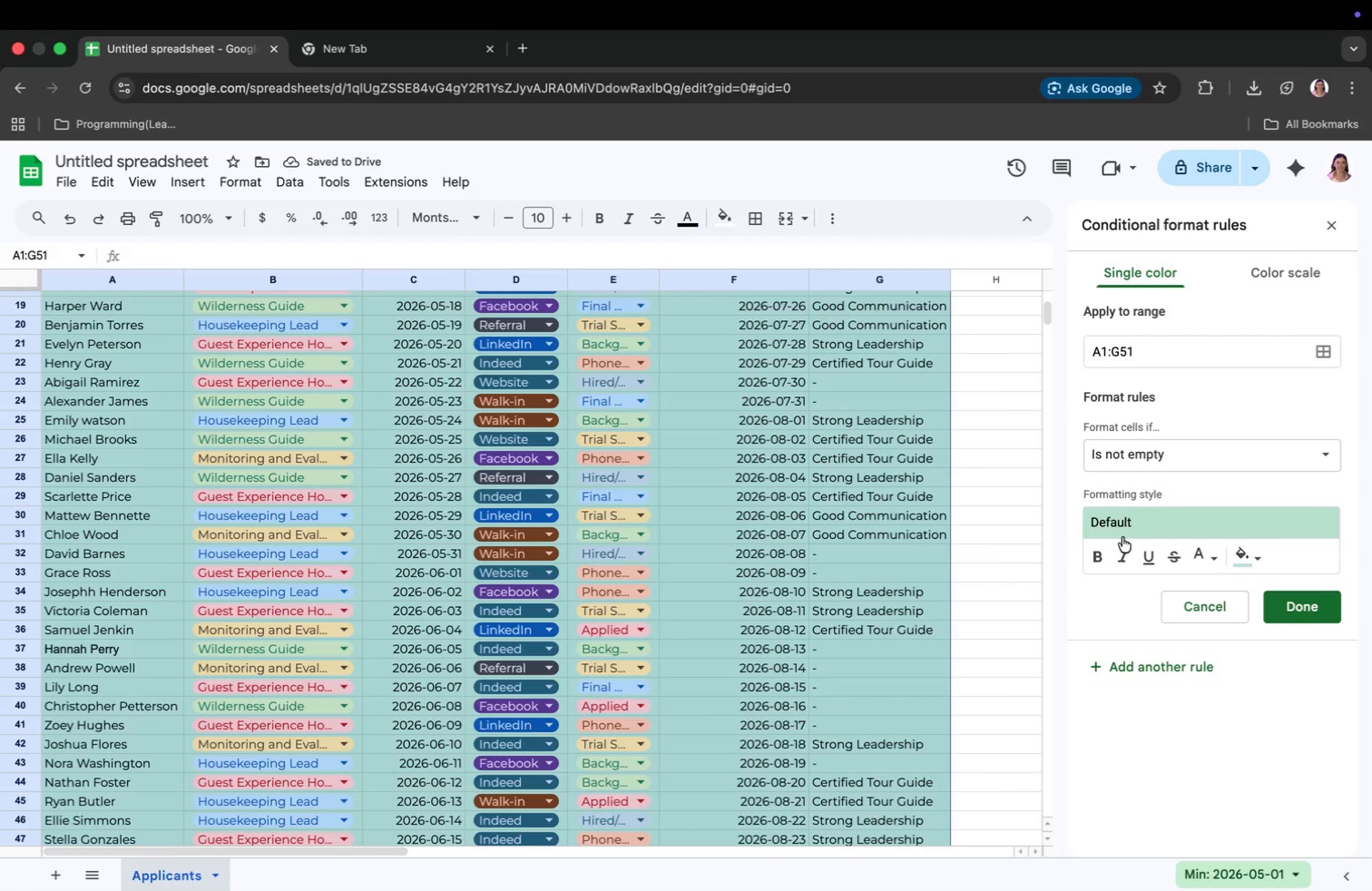 
left_click([1161, 456])
 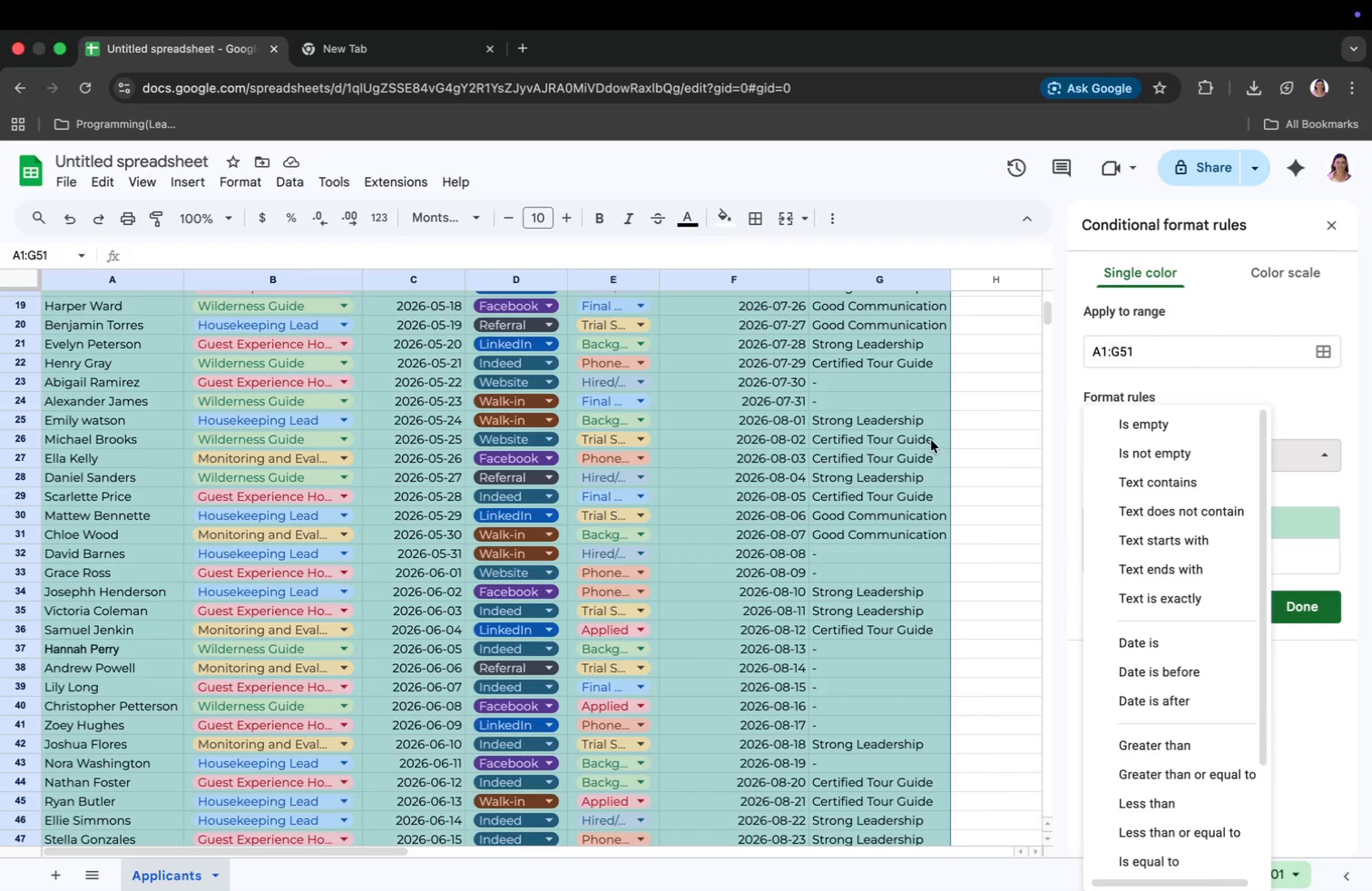 
left_click([931, 439])
 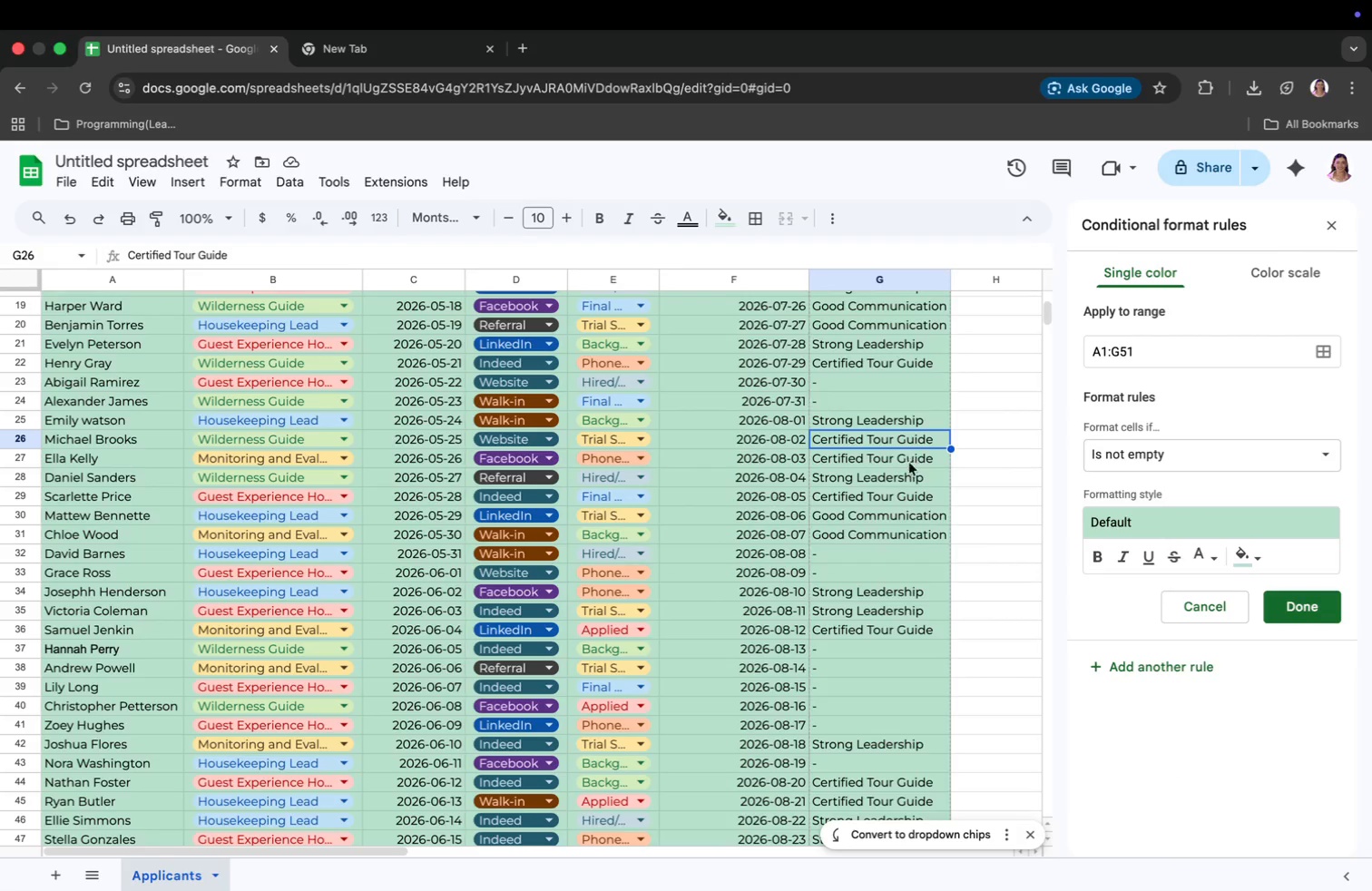 
key(Meta+CommandLeft)
 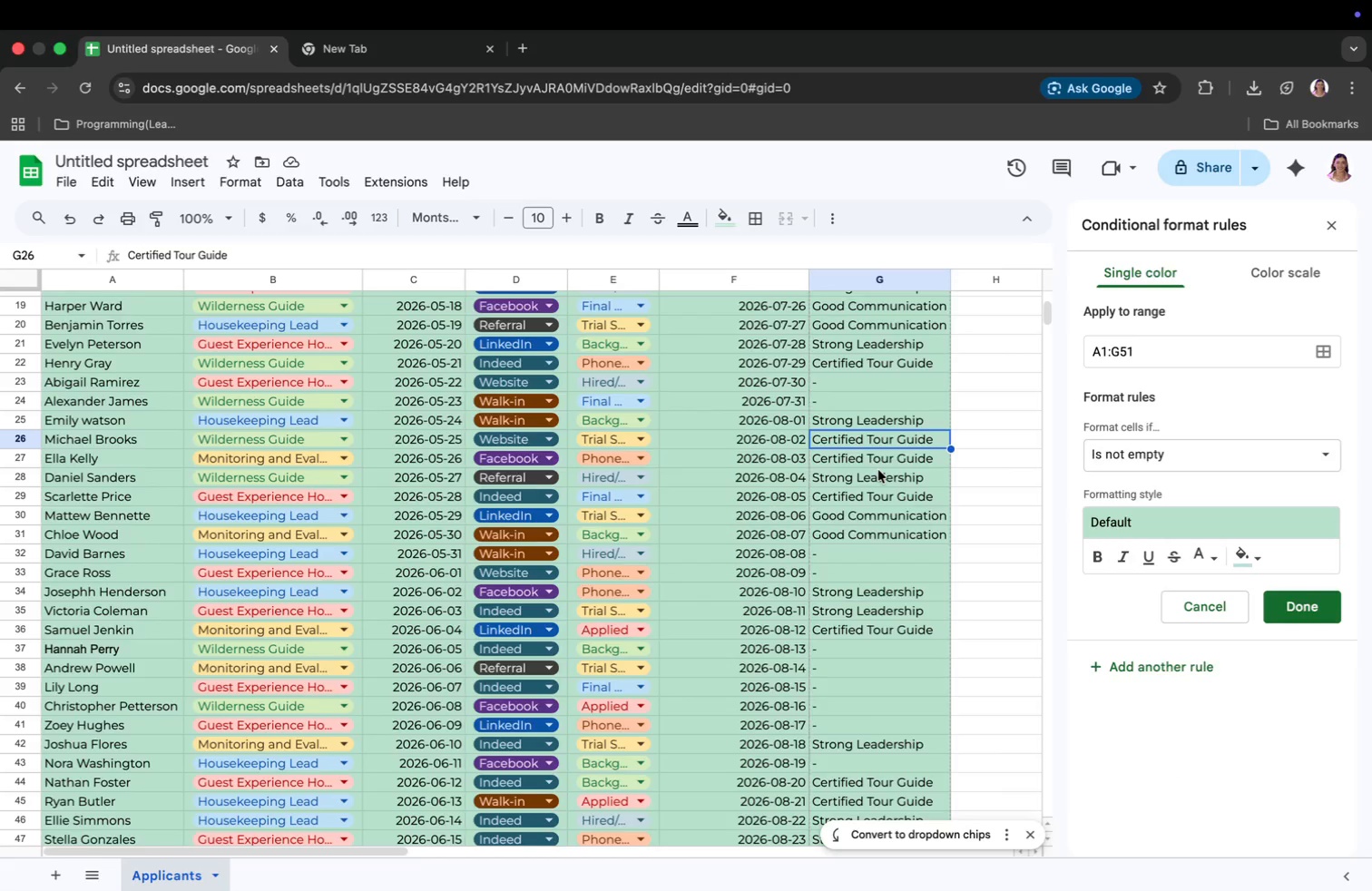 
key(Meta+Z)
 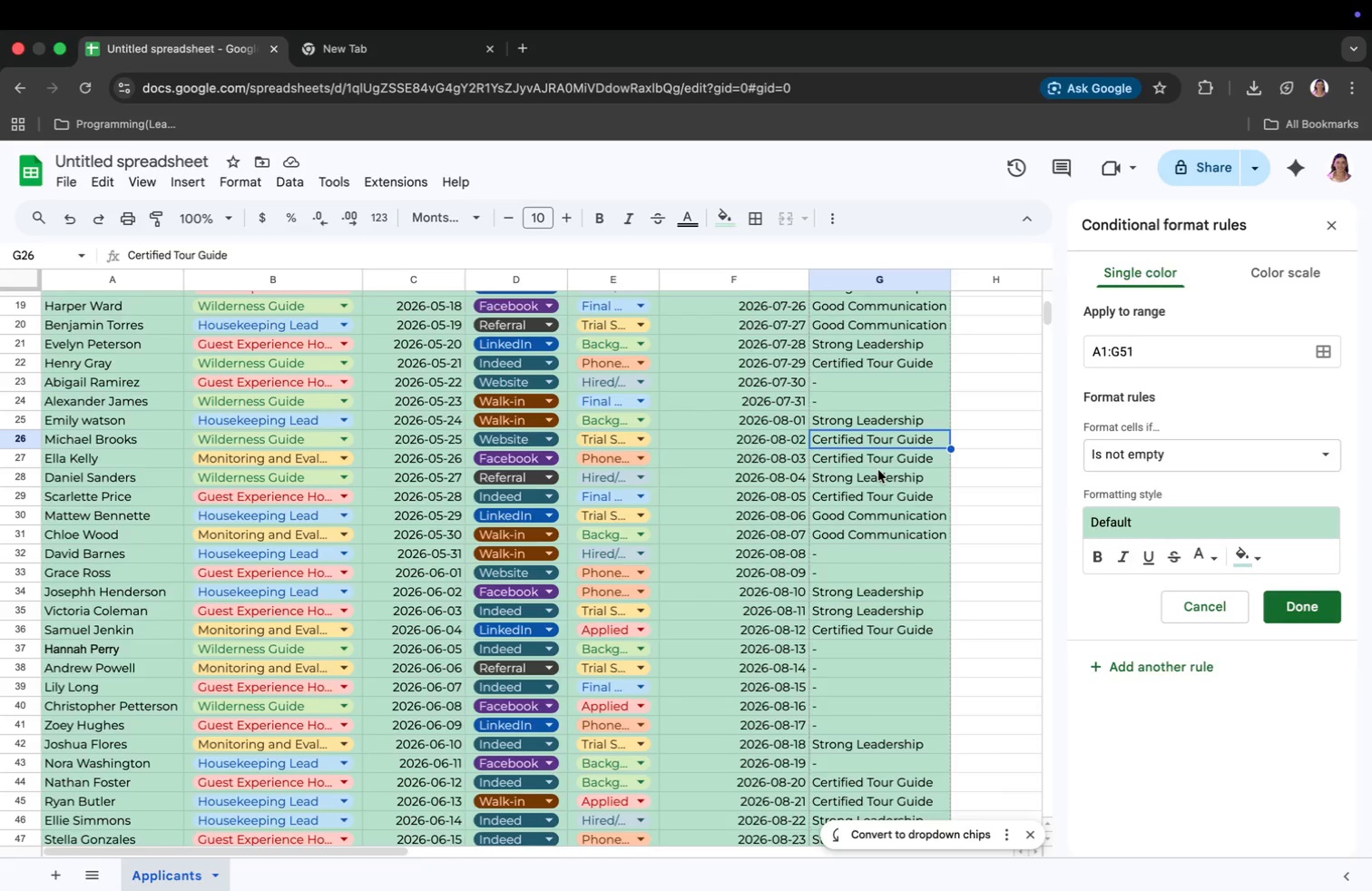 
key(Meta+C)
 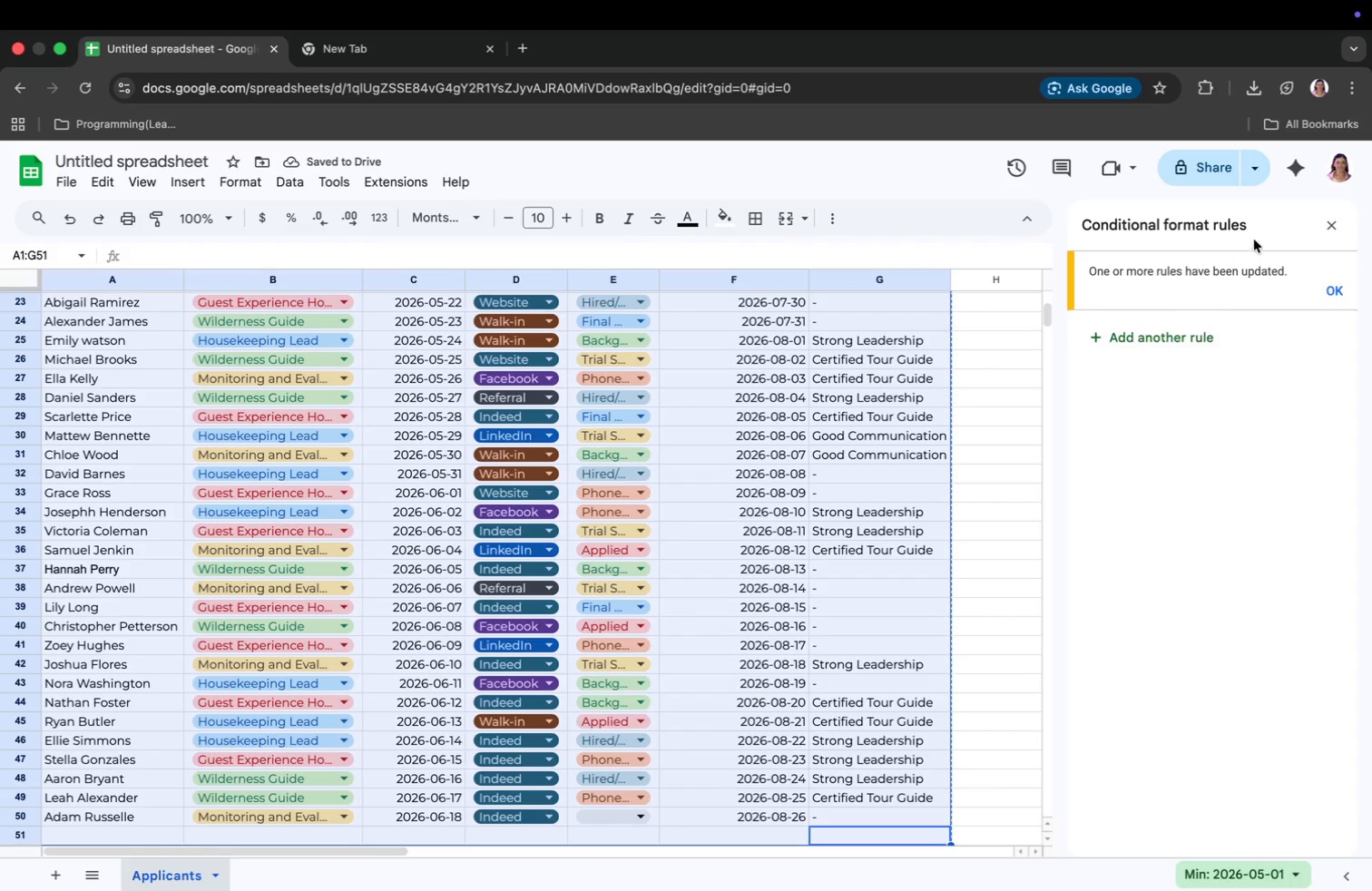 
left_click([1338, 223])
 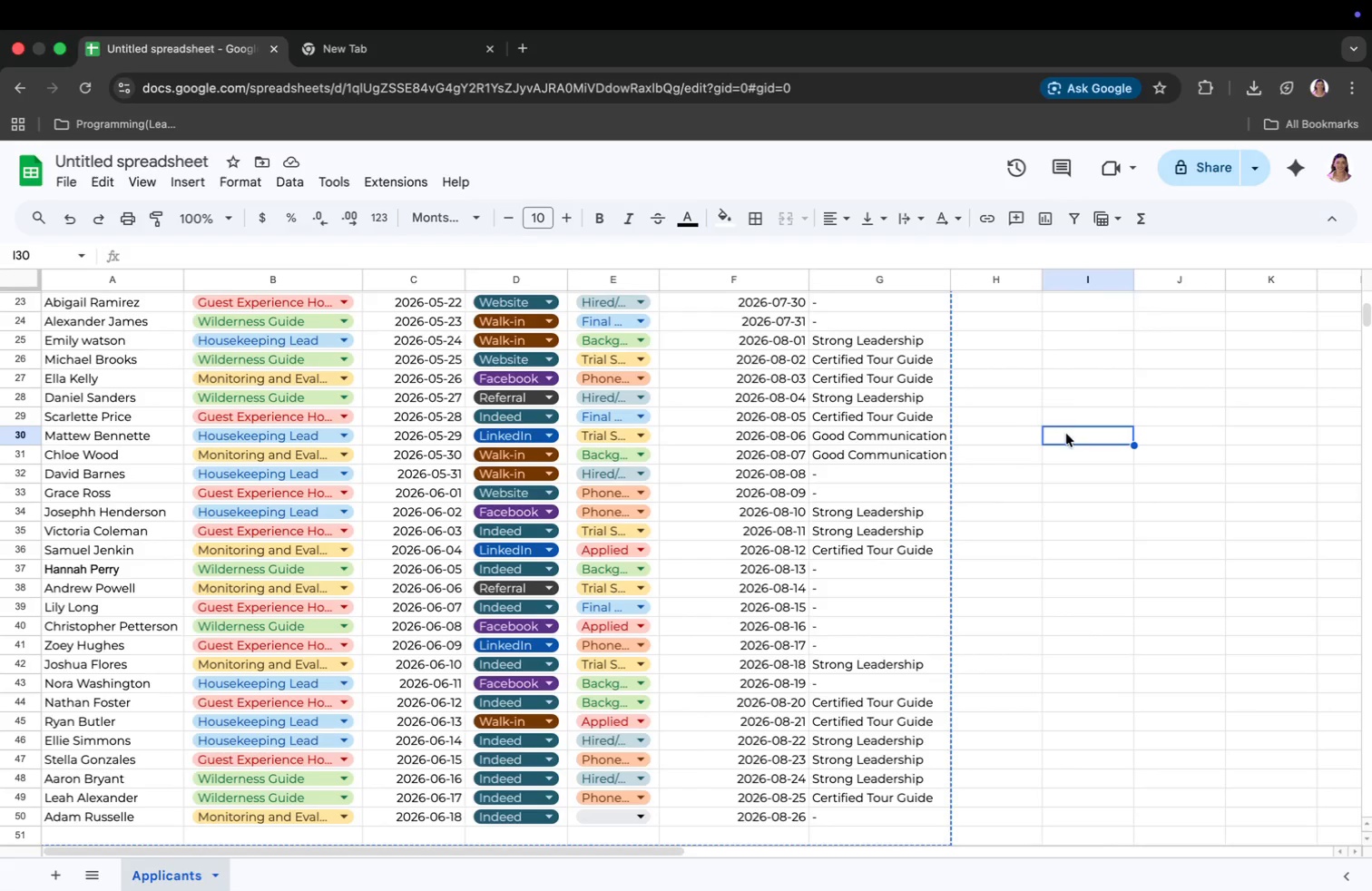 
left_click([1047, 421])
 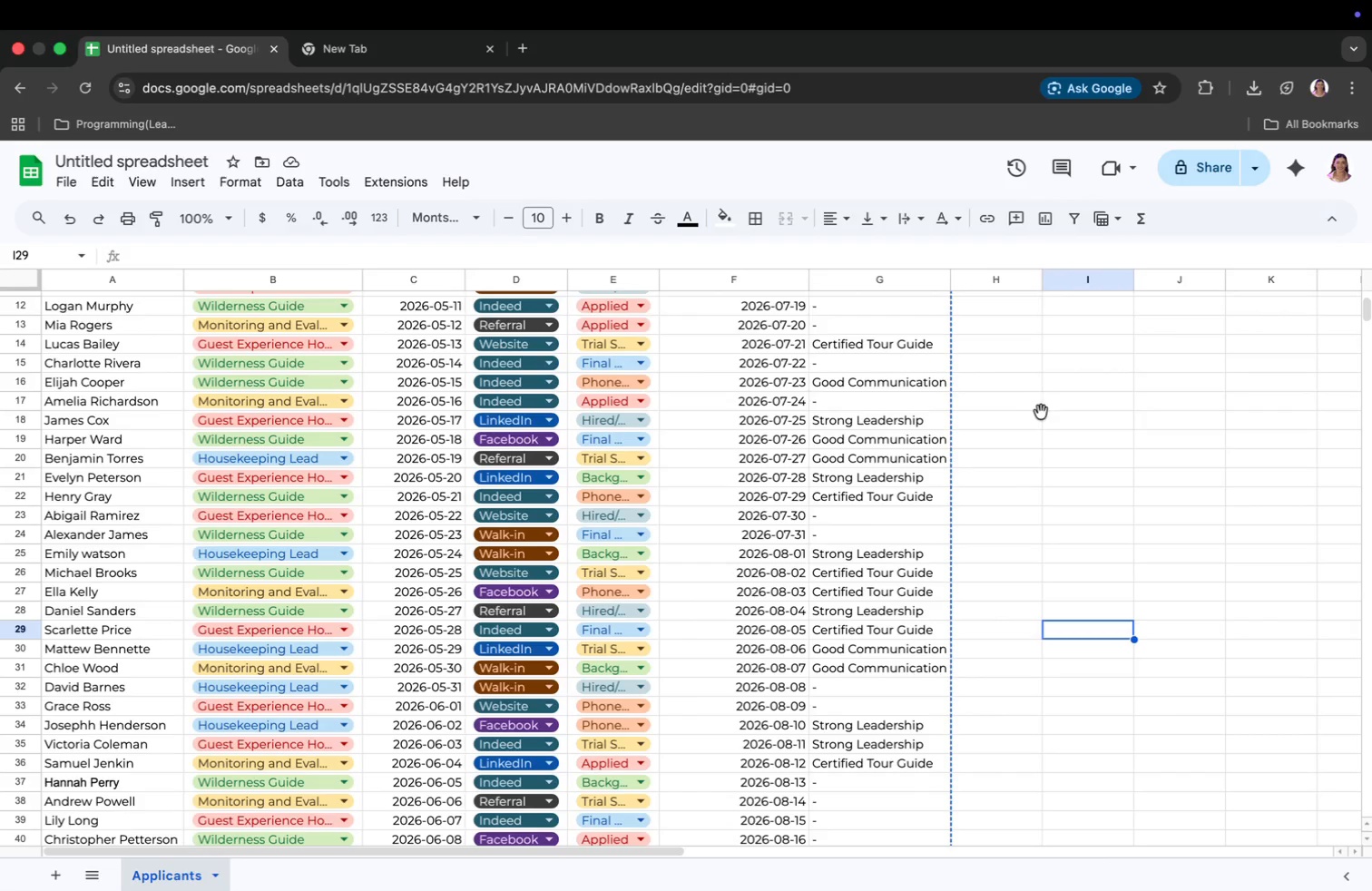 
scroll: coordinate [1042, 413], scroll_direction: none, amount: 0.0
 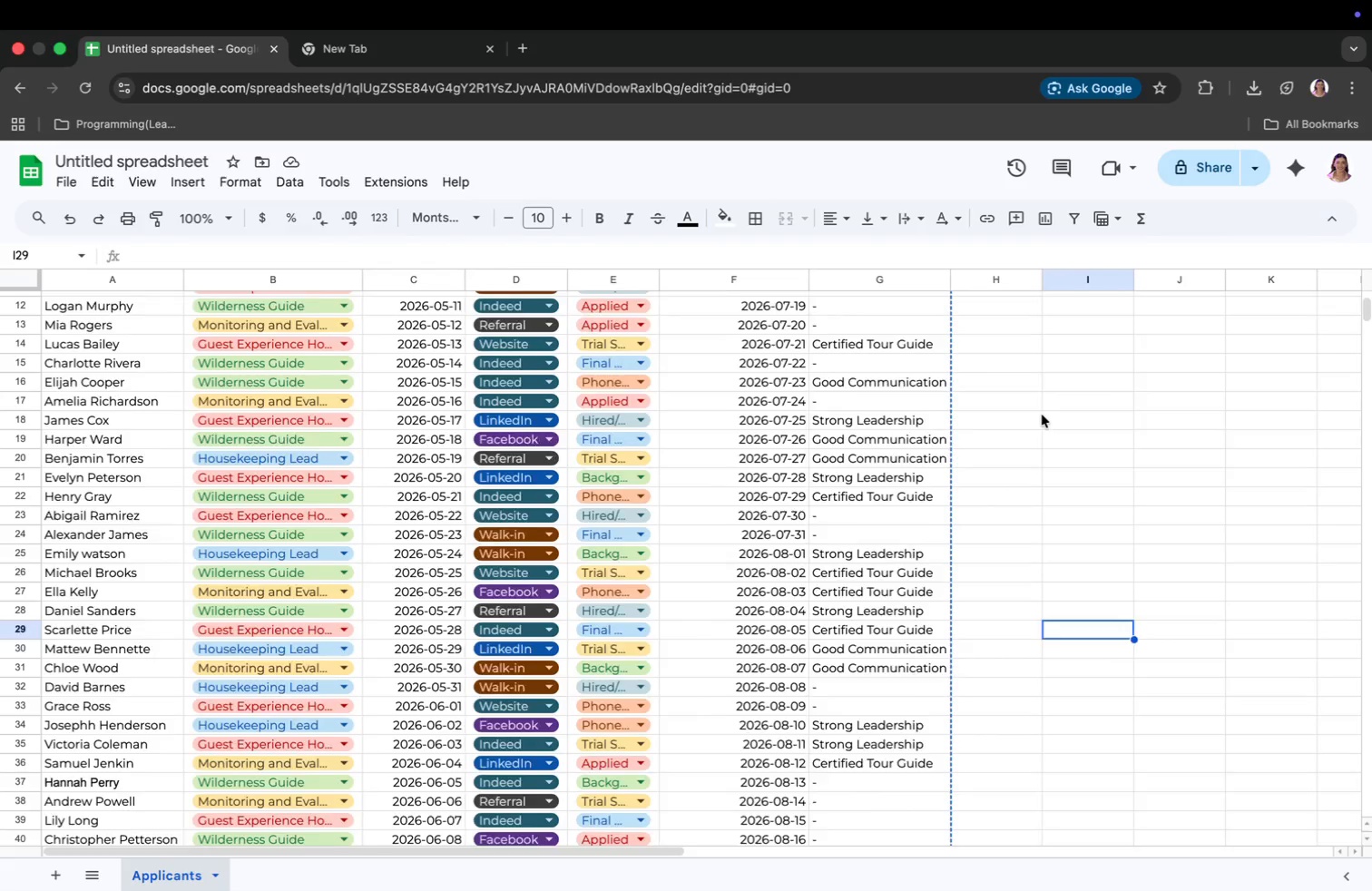 
scroll: coordinate [1044, 406], scroll_direction: up, amount: 38.0
 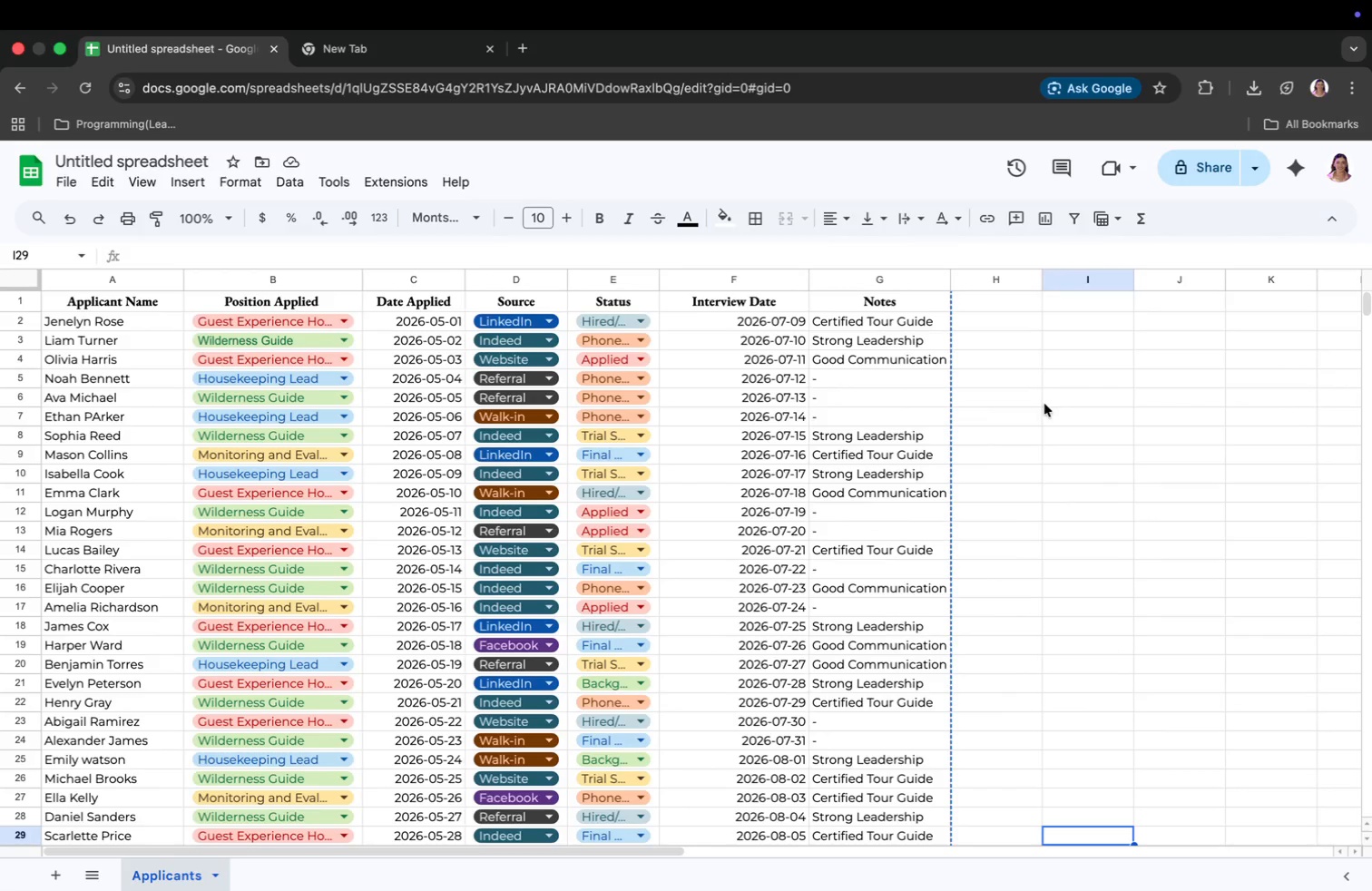 
hold_key(key=CommandLeft, duration=1.46)
scroll: coordinate [995, 396], scroll_direction: down, amount: 4.0
 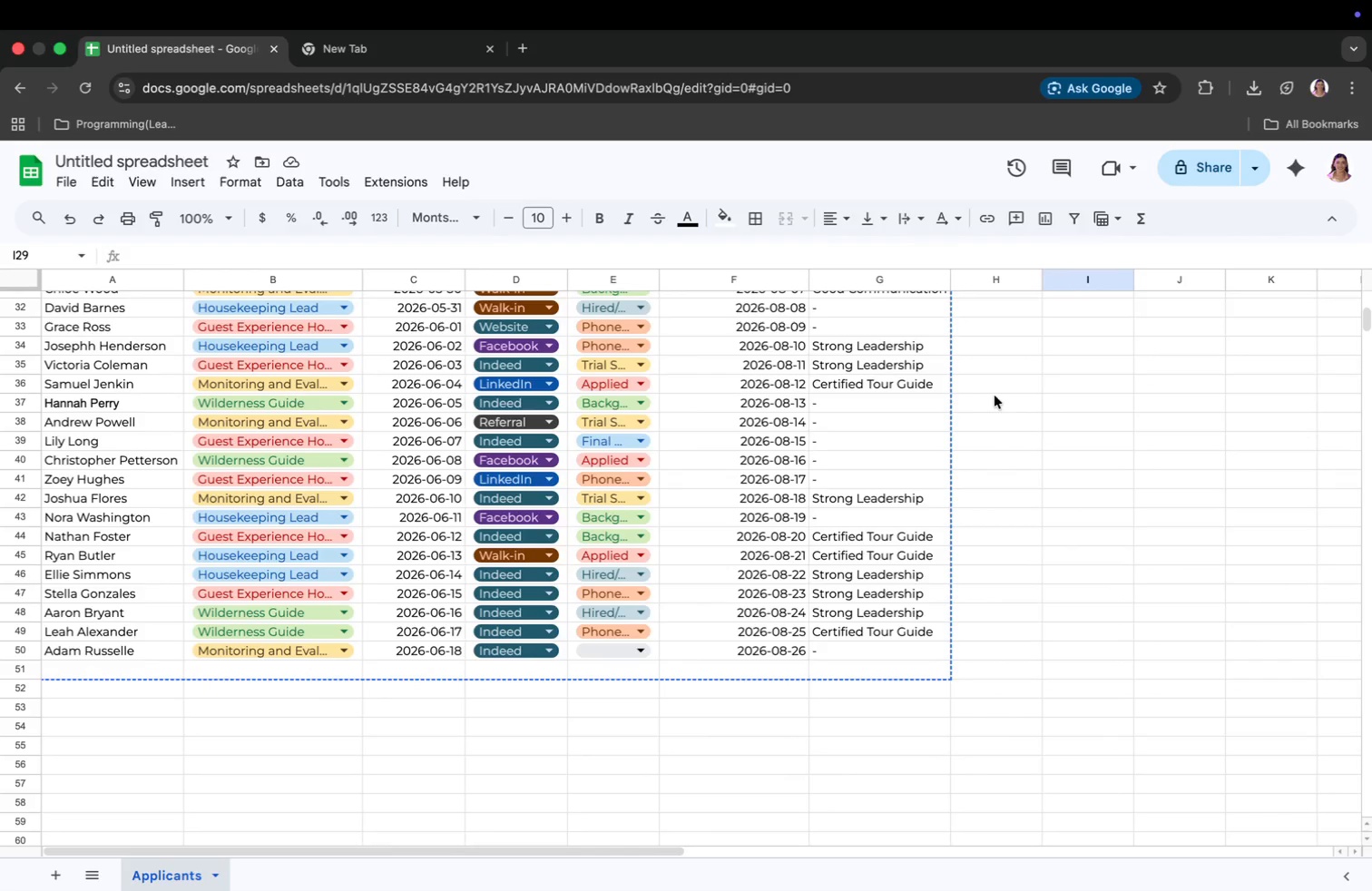 
left_click([1343, 92])
 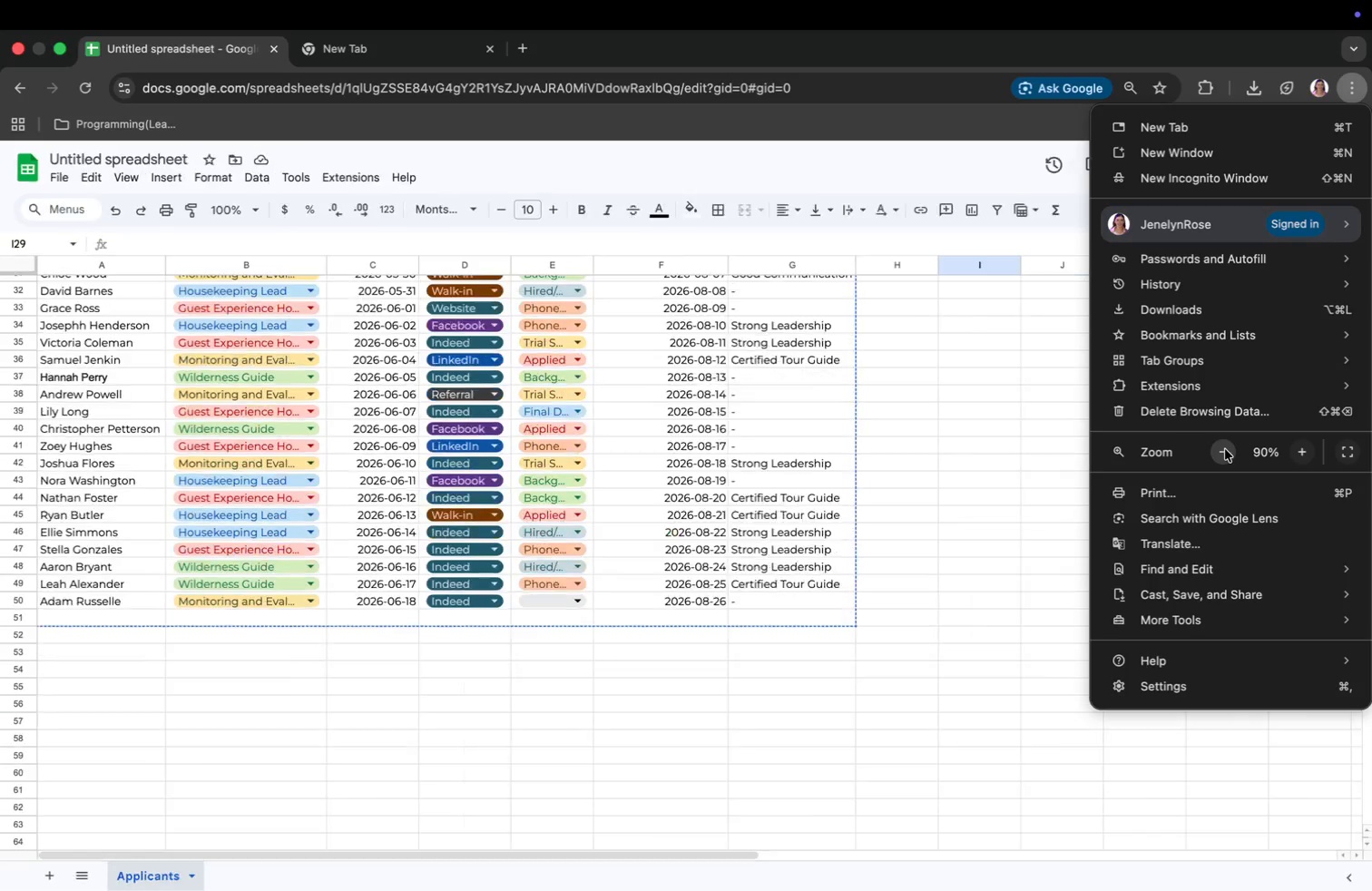 
double_click([1215, 462])
 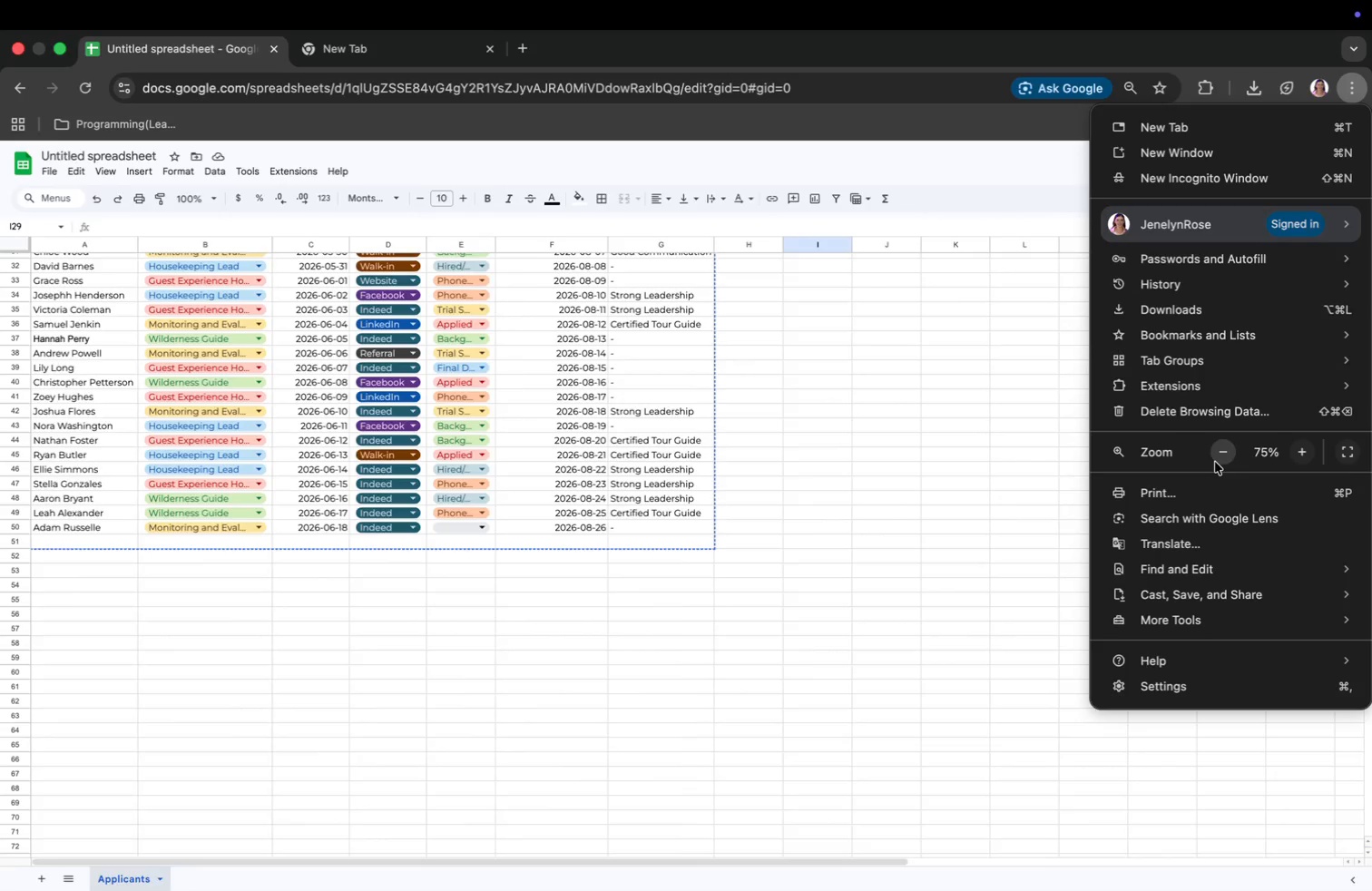 
scroll: coordinate [808, 455], scroll_direction: up, amount: 17.0
 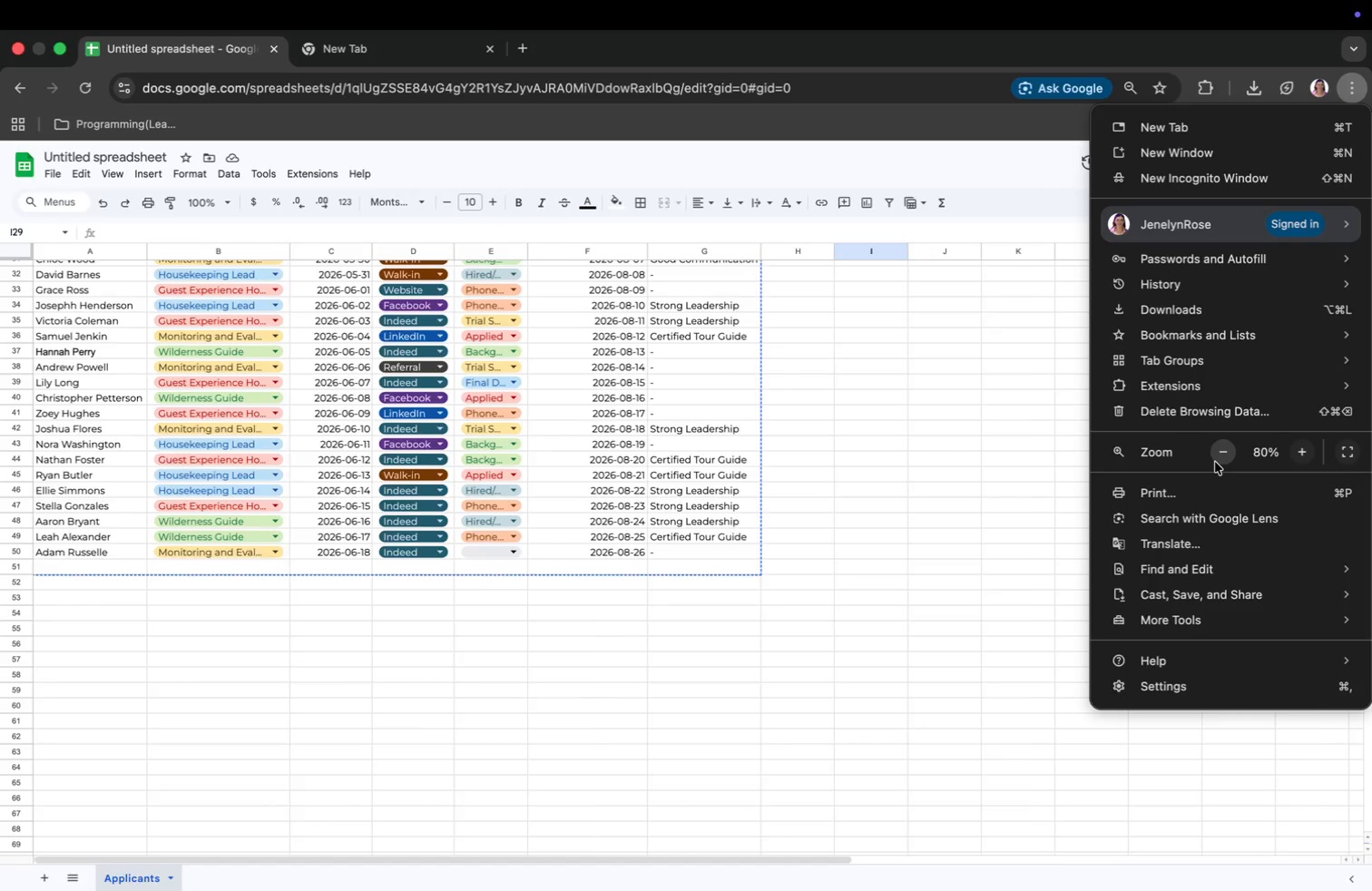 
scroll: coordinate [818, 459], scroll_direction: down, amount: 5.0
 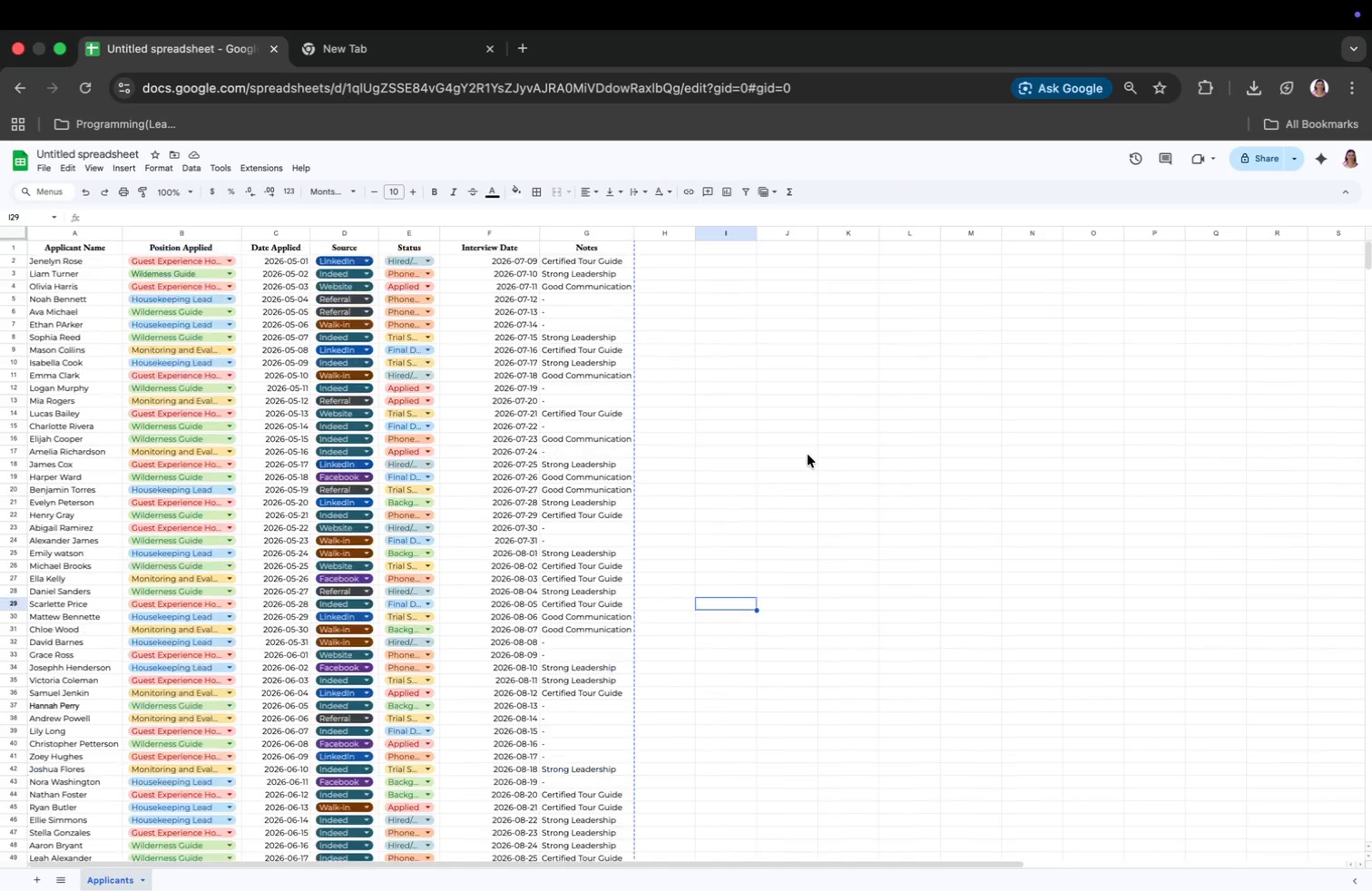 
scroll: coordinate [813, 440], scroll_direction: up, amount: 41.0
 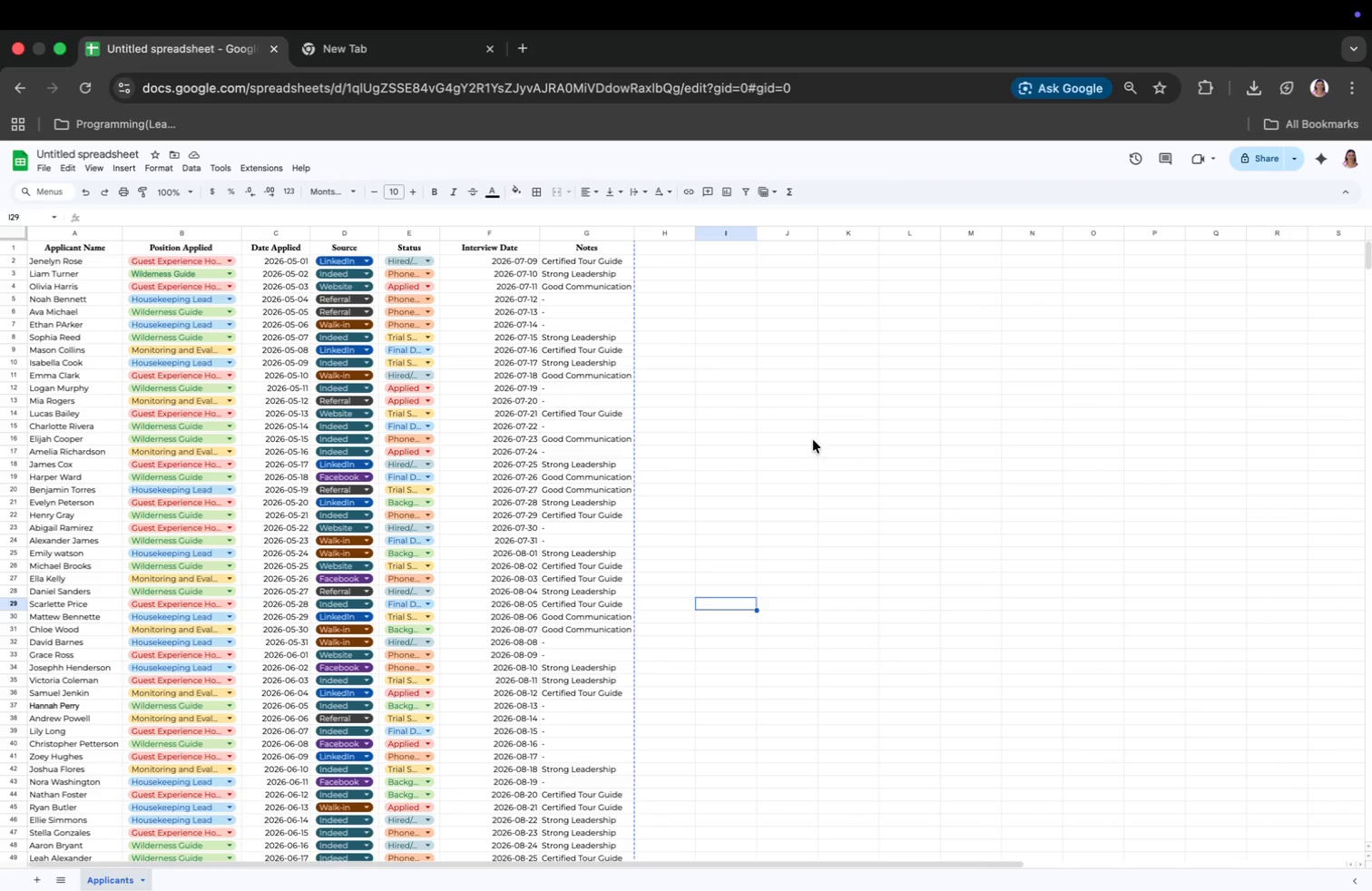 
key(Meta+CommandLeft)
 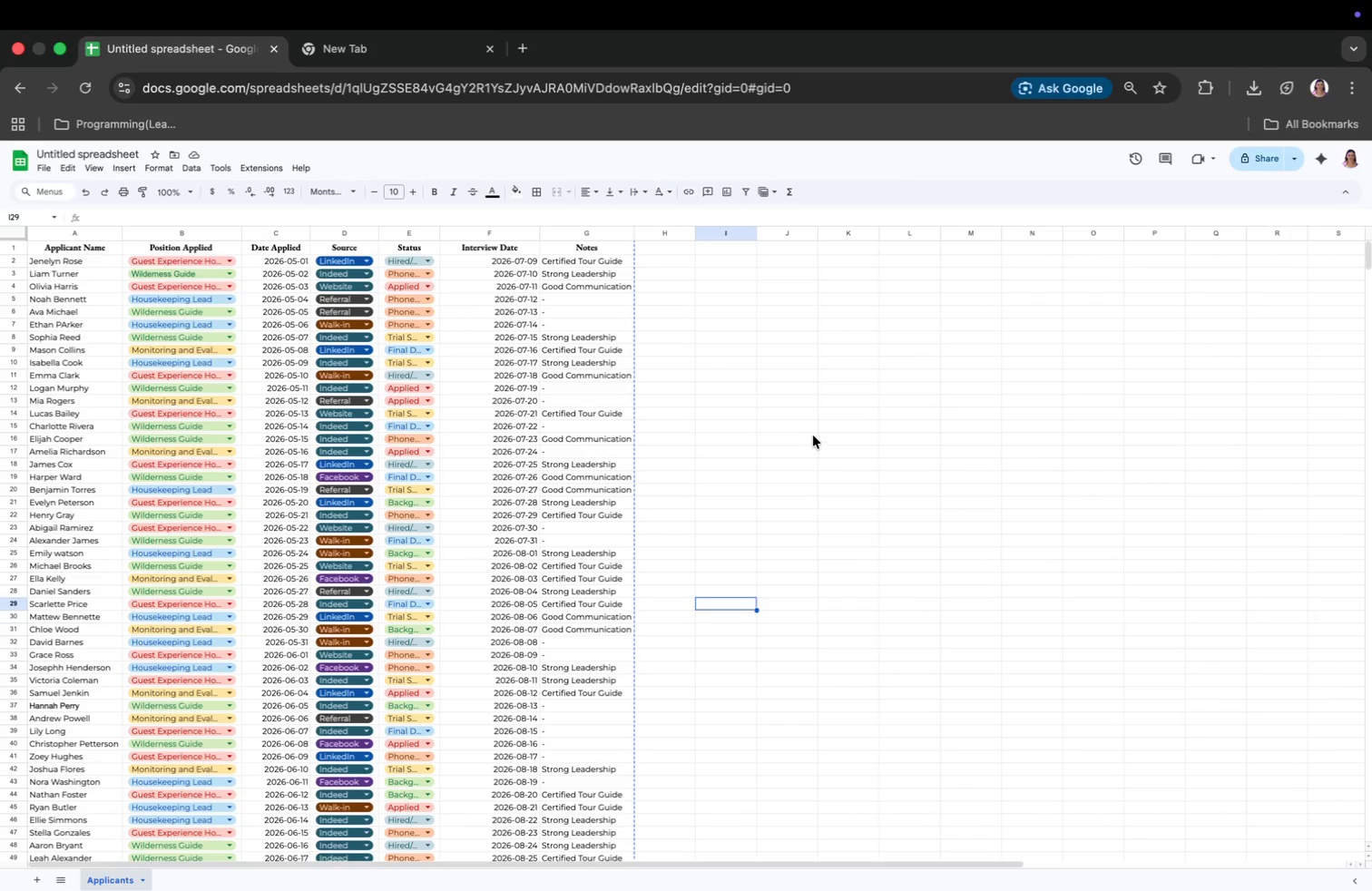 
key(Meta+A)
 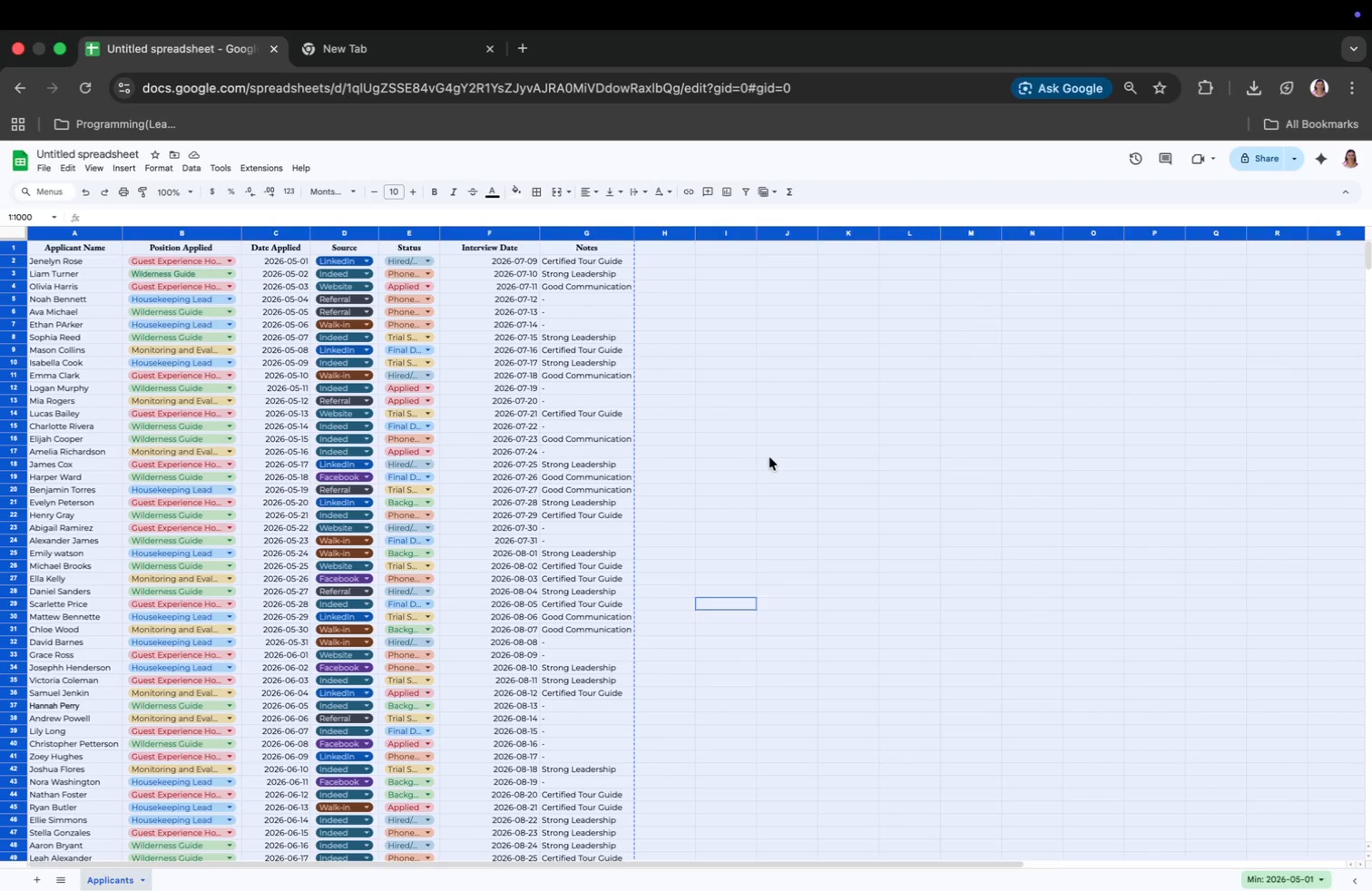 
left_click([773, 448])
 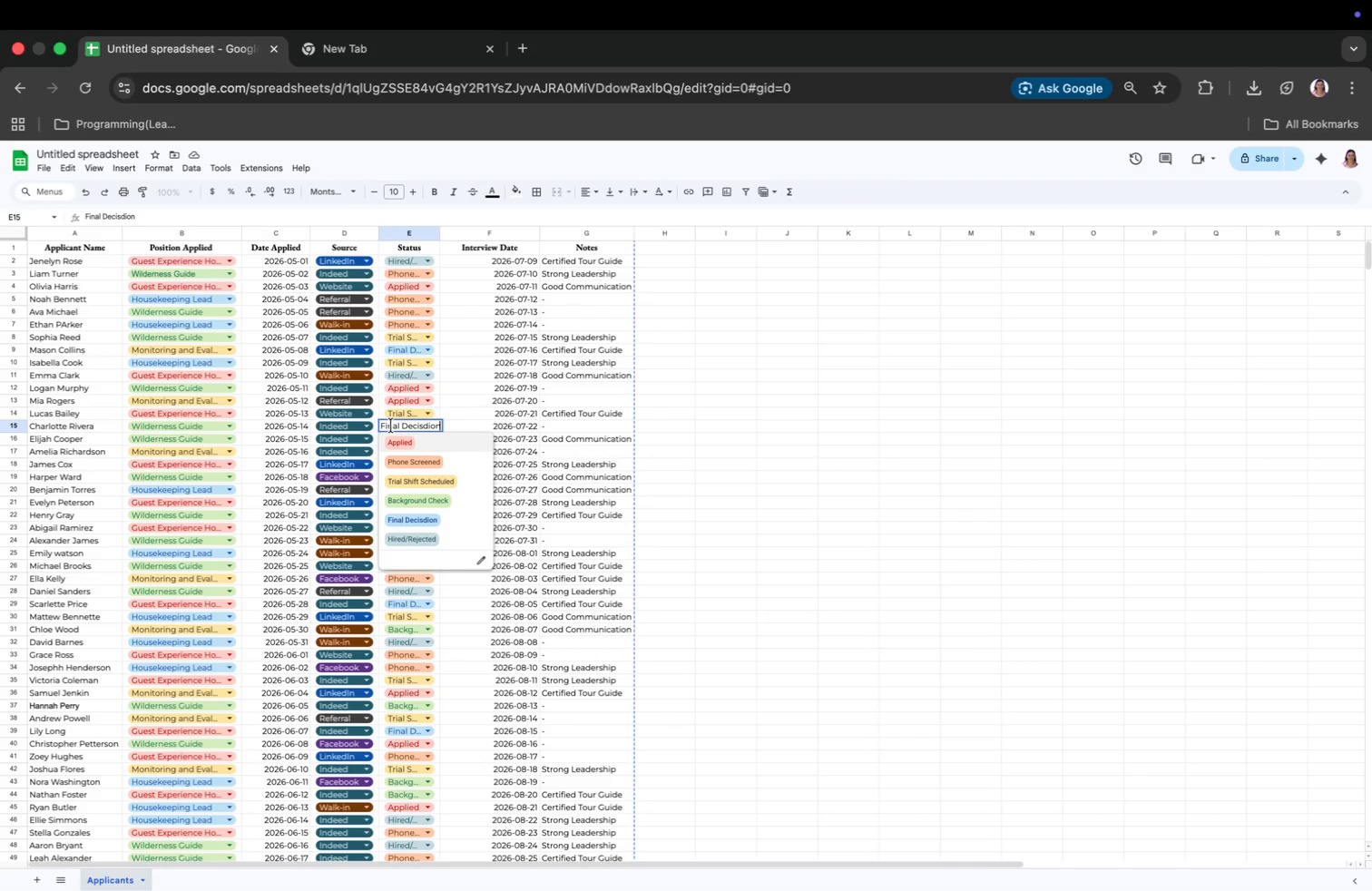 
key(Meta+CommandLeft)
 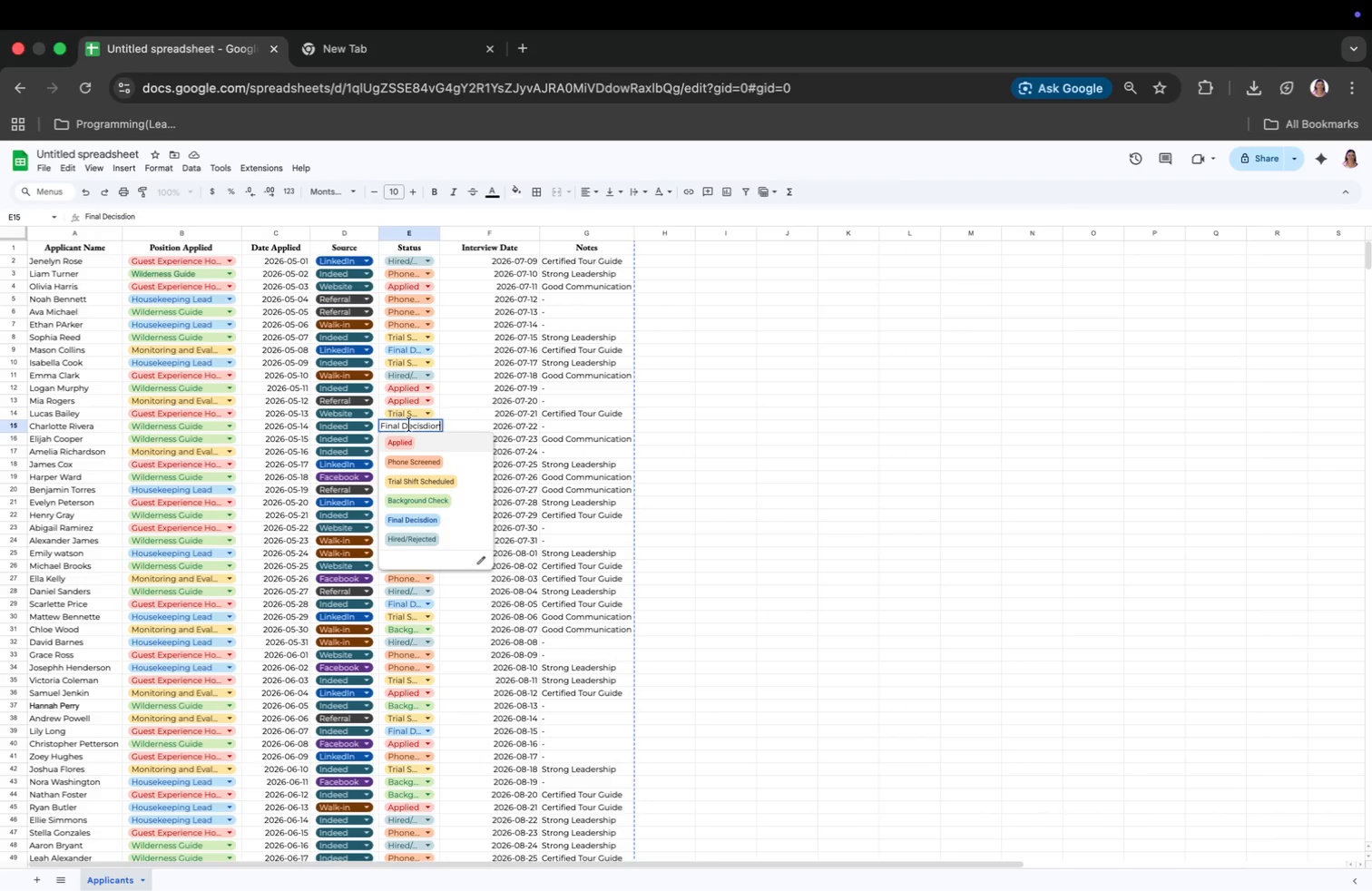 
key(Meta+A)
 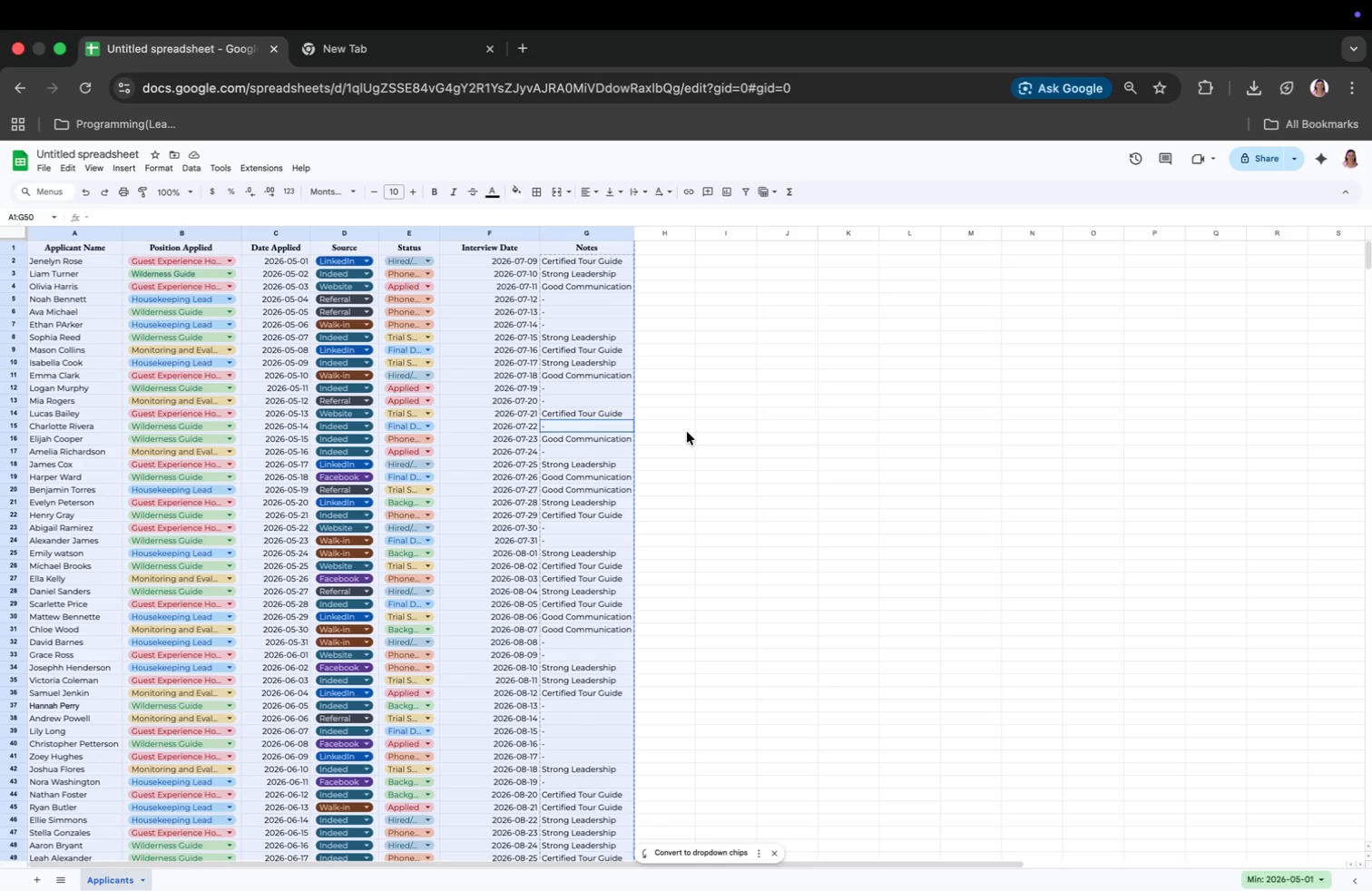 
key(Meta+C)
 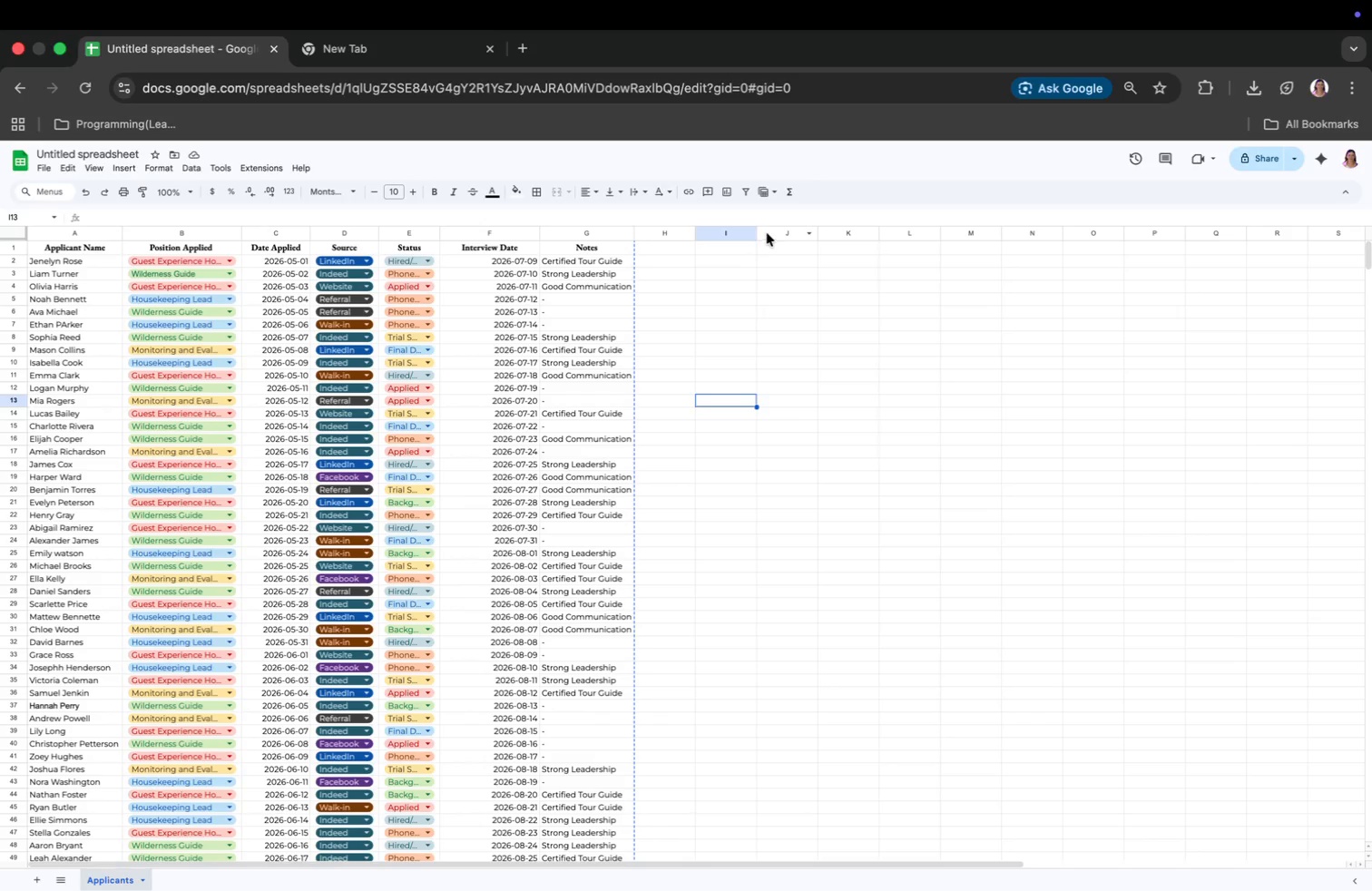 
left_click([722, 250])
 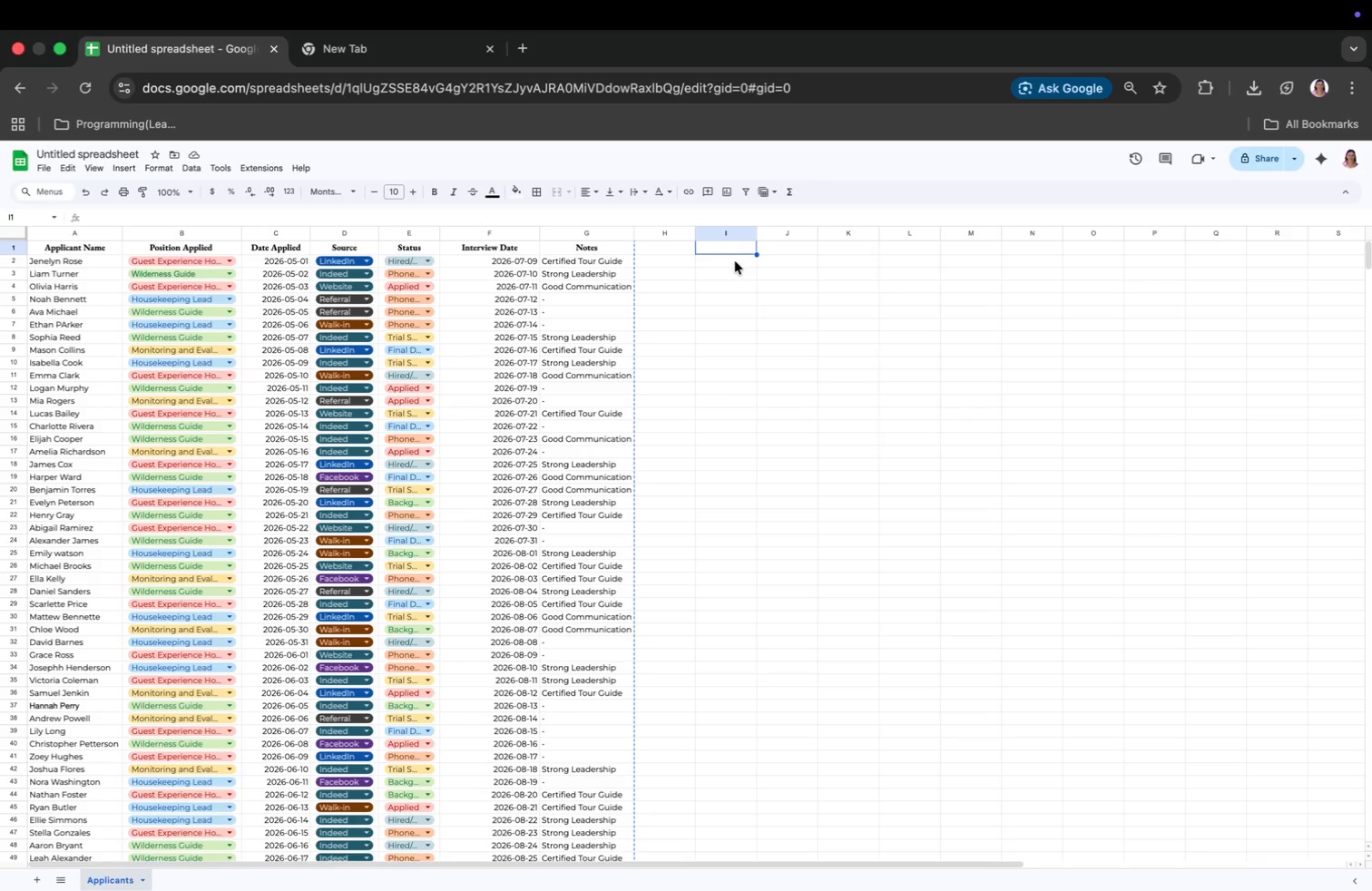 
key(Meta+V)
 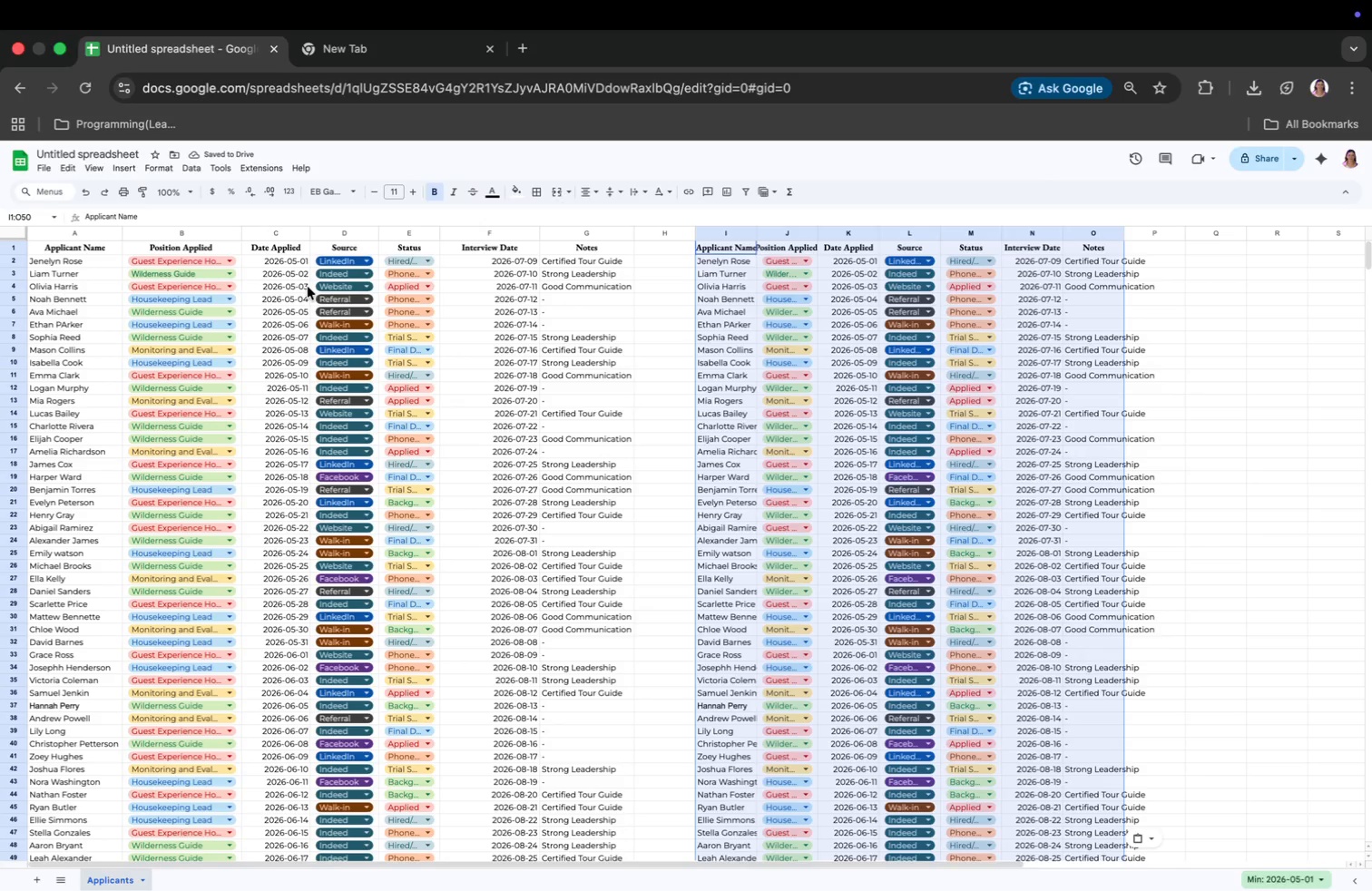 
left_click([195, 170])
 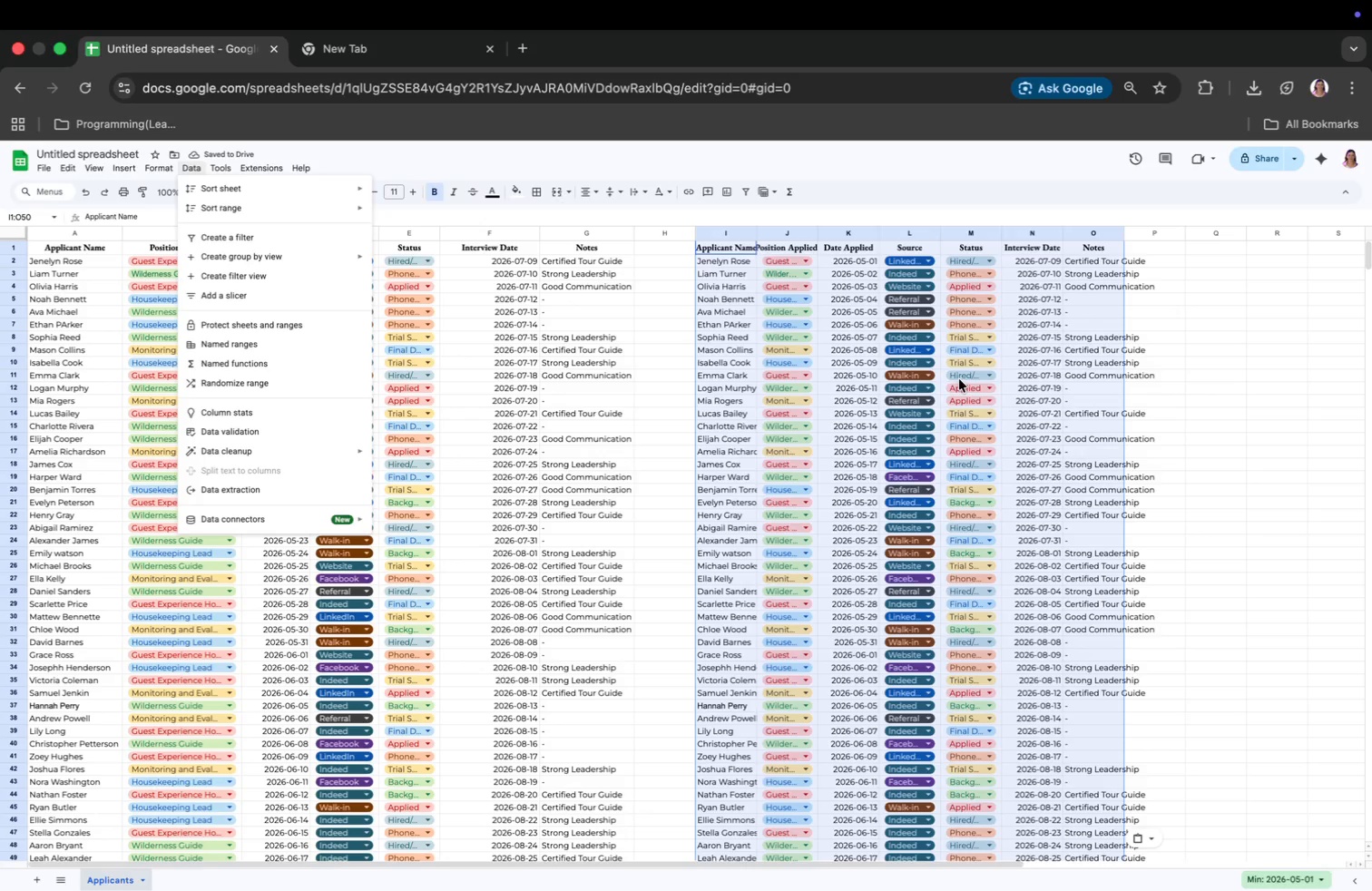 
right_click([959, 370])
 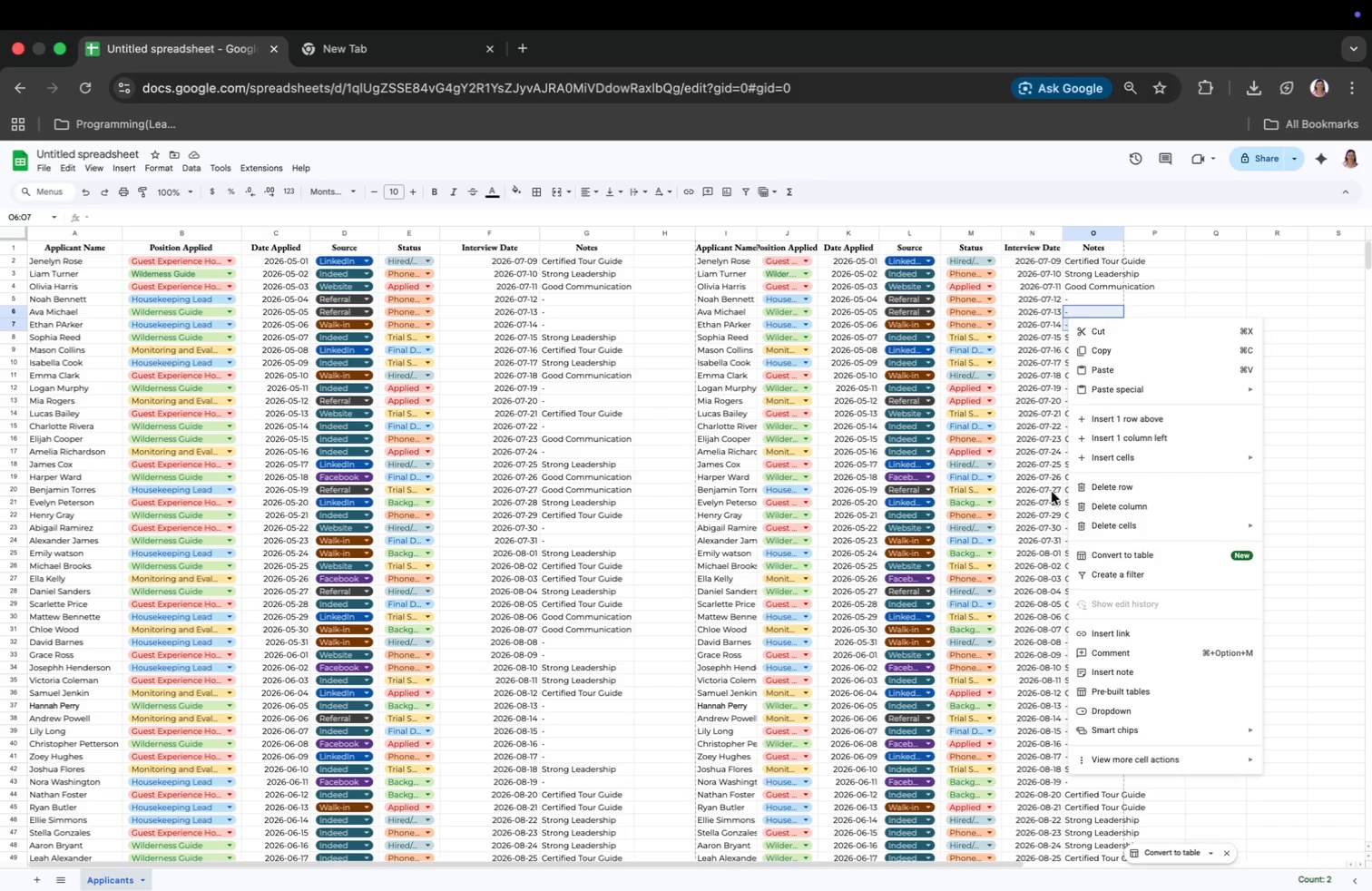 
key(Meta+Z)
 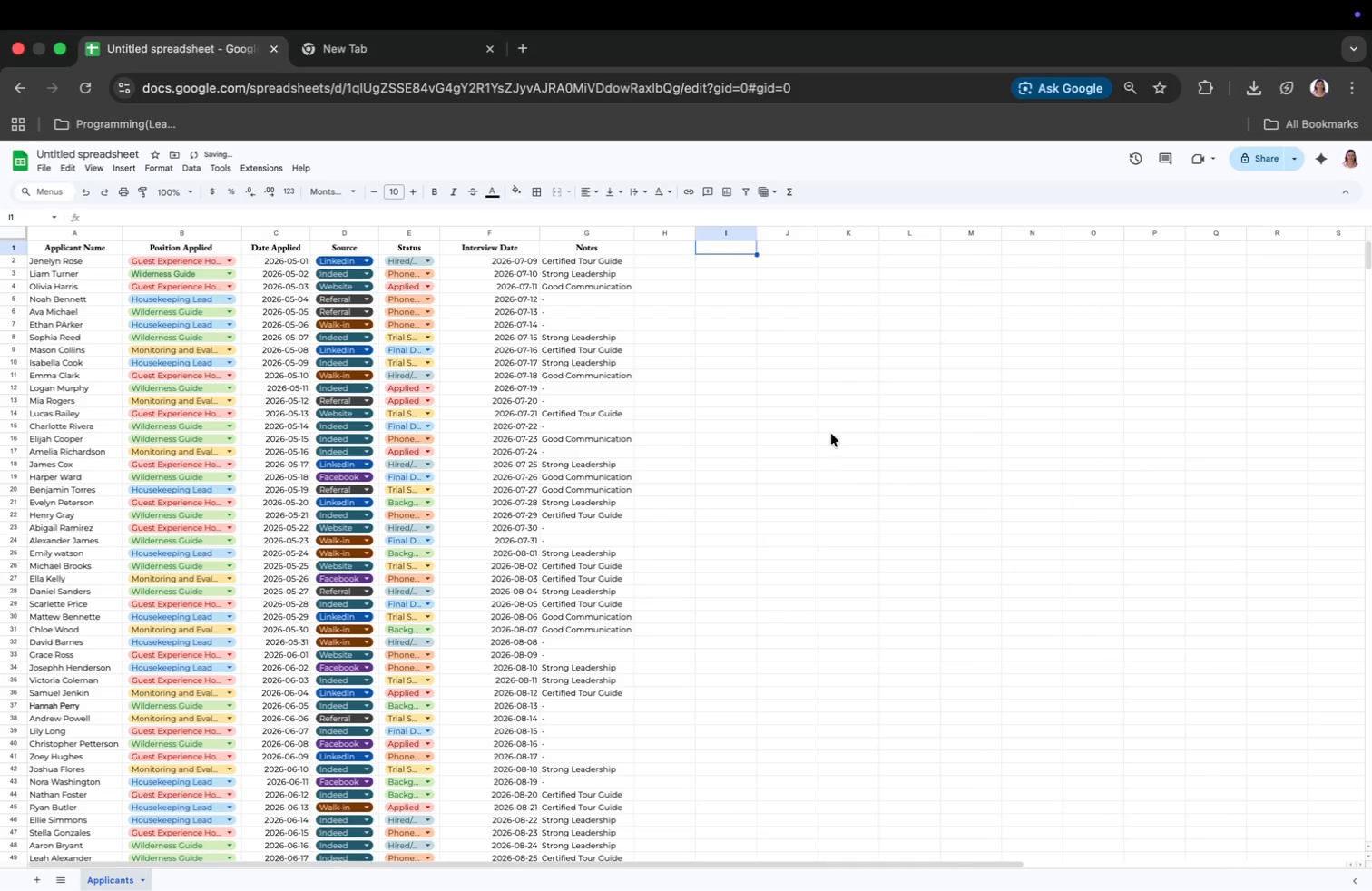 
key(Meta+V)
 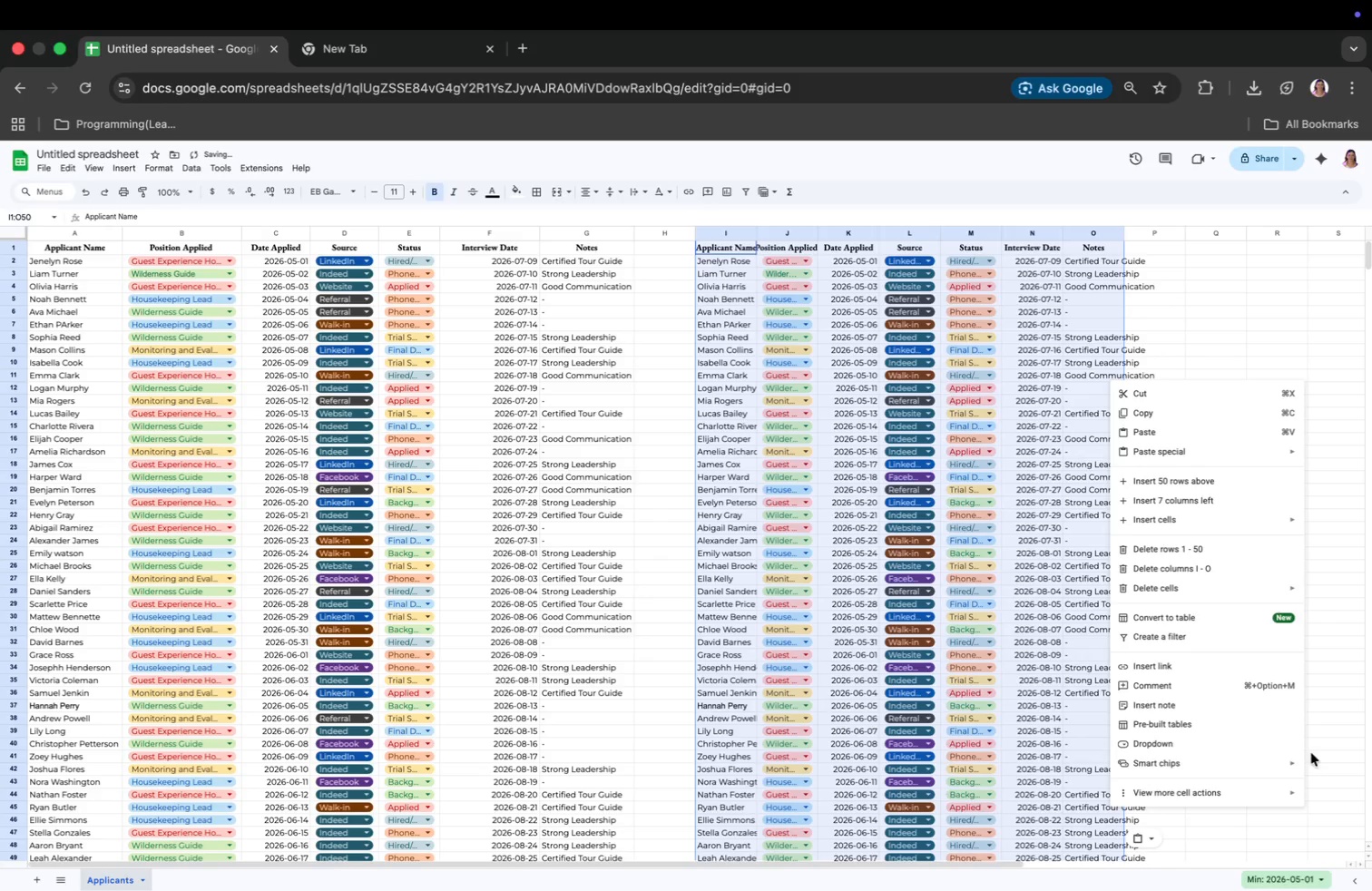 
left_click([1220, 790])
 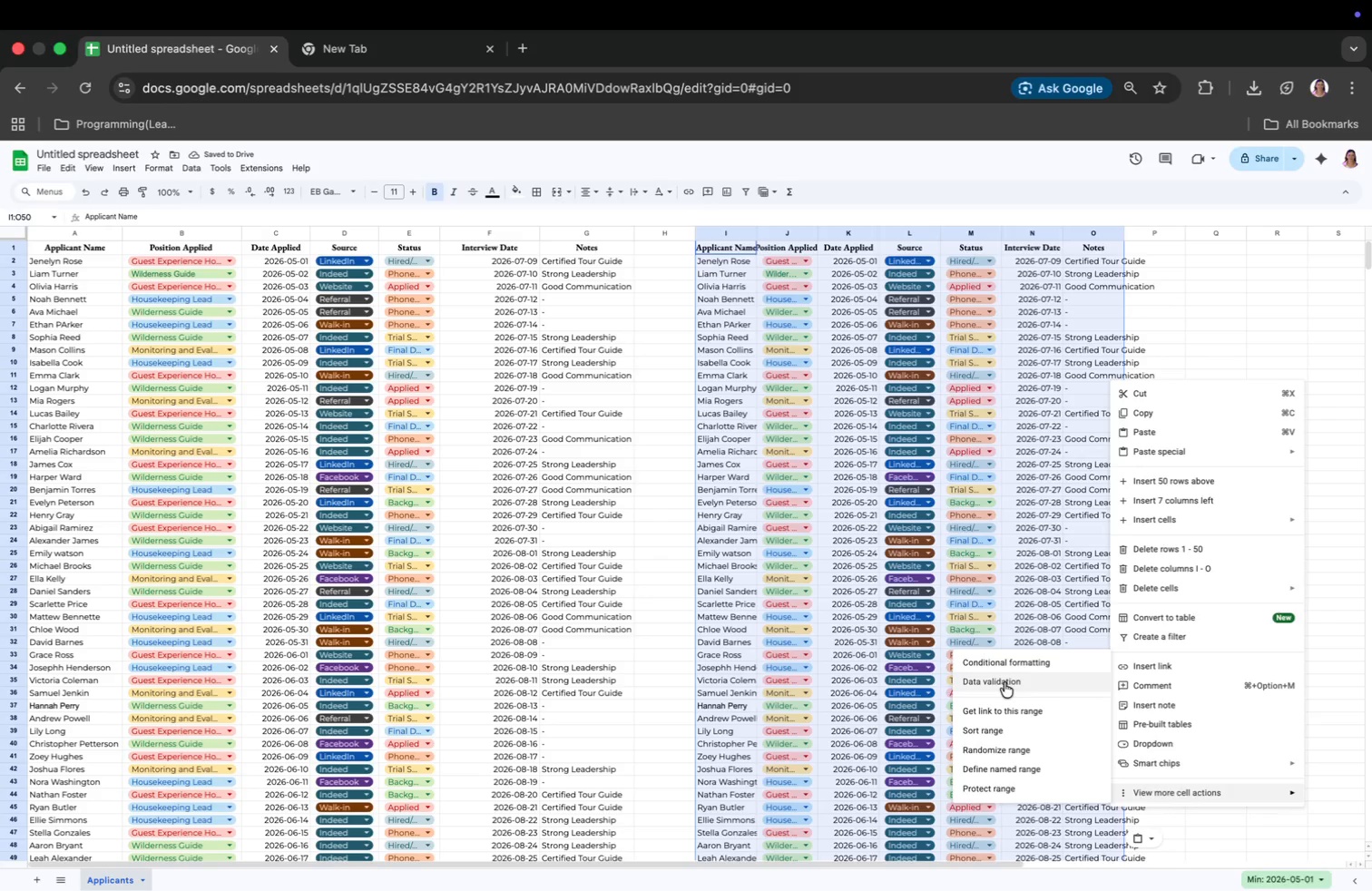 
left_click([1015, 664])
 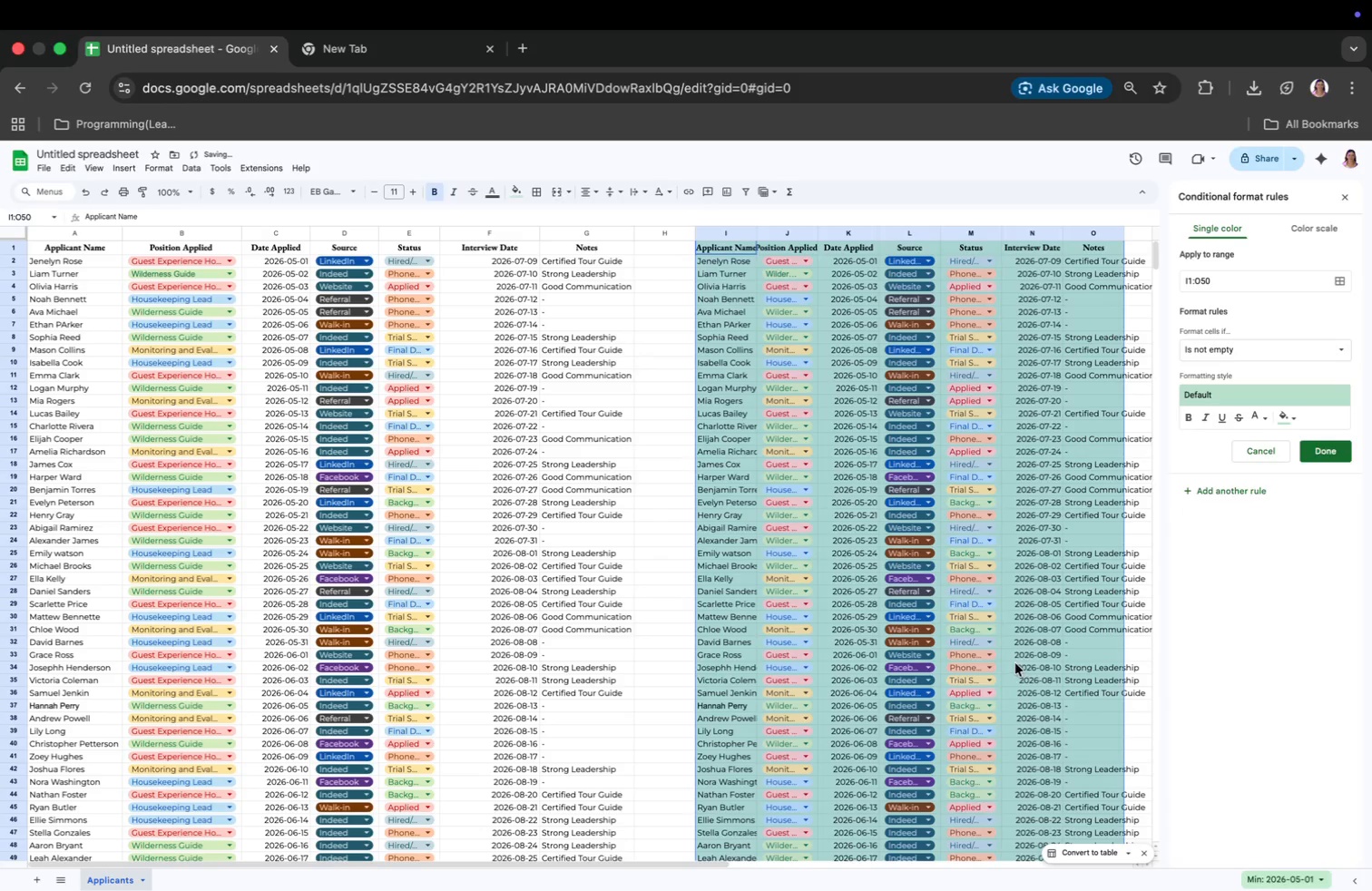 
scroll: coordinate [1091, 458], scroll_direction: down, amount: 9.0
 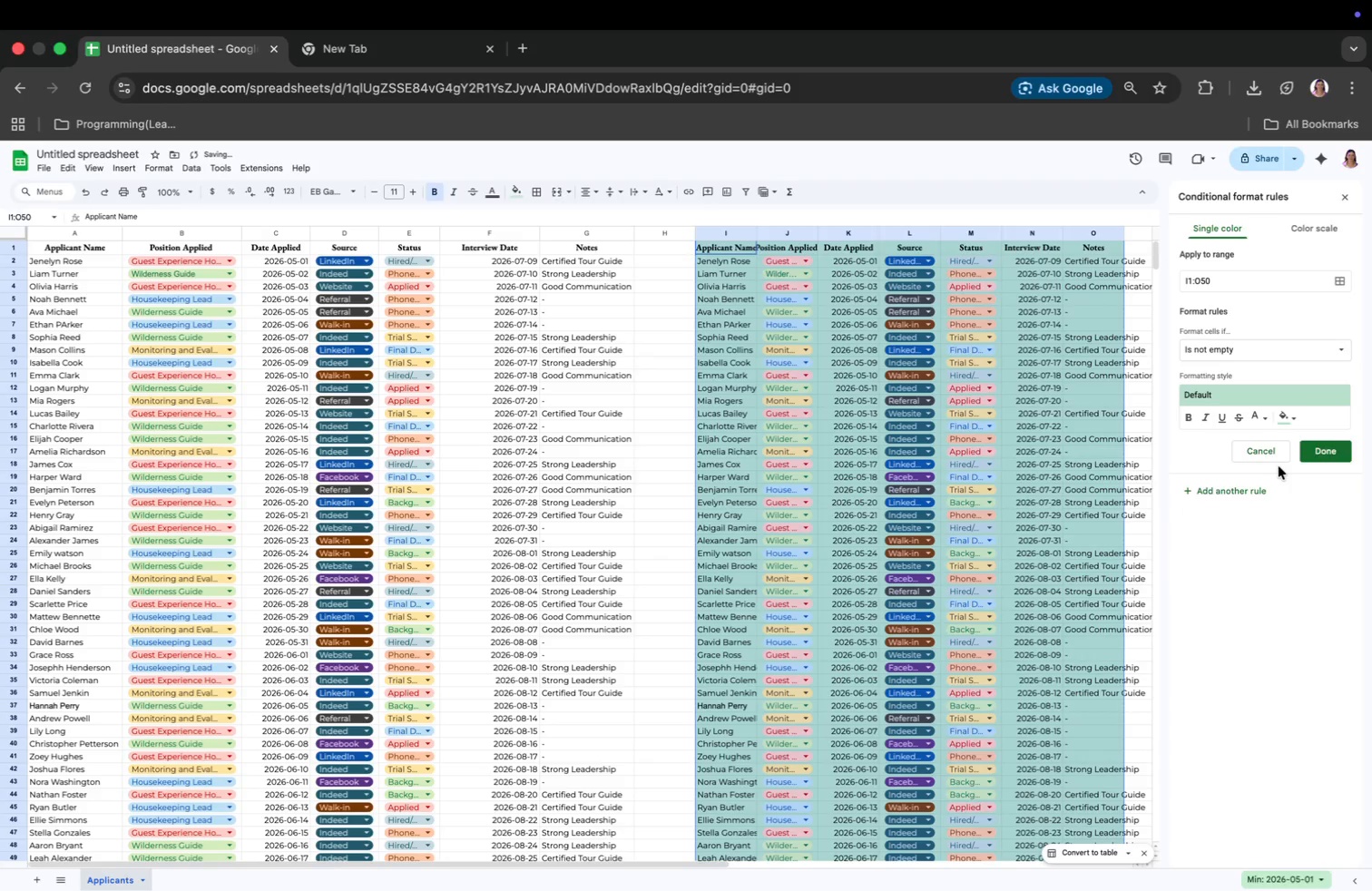 
scroll: coordinate [1136, 423], scroll_direction: up, amount: 16.0
 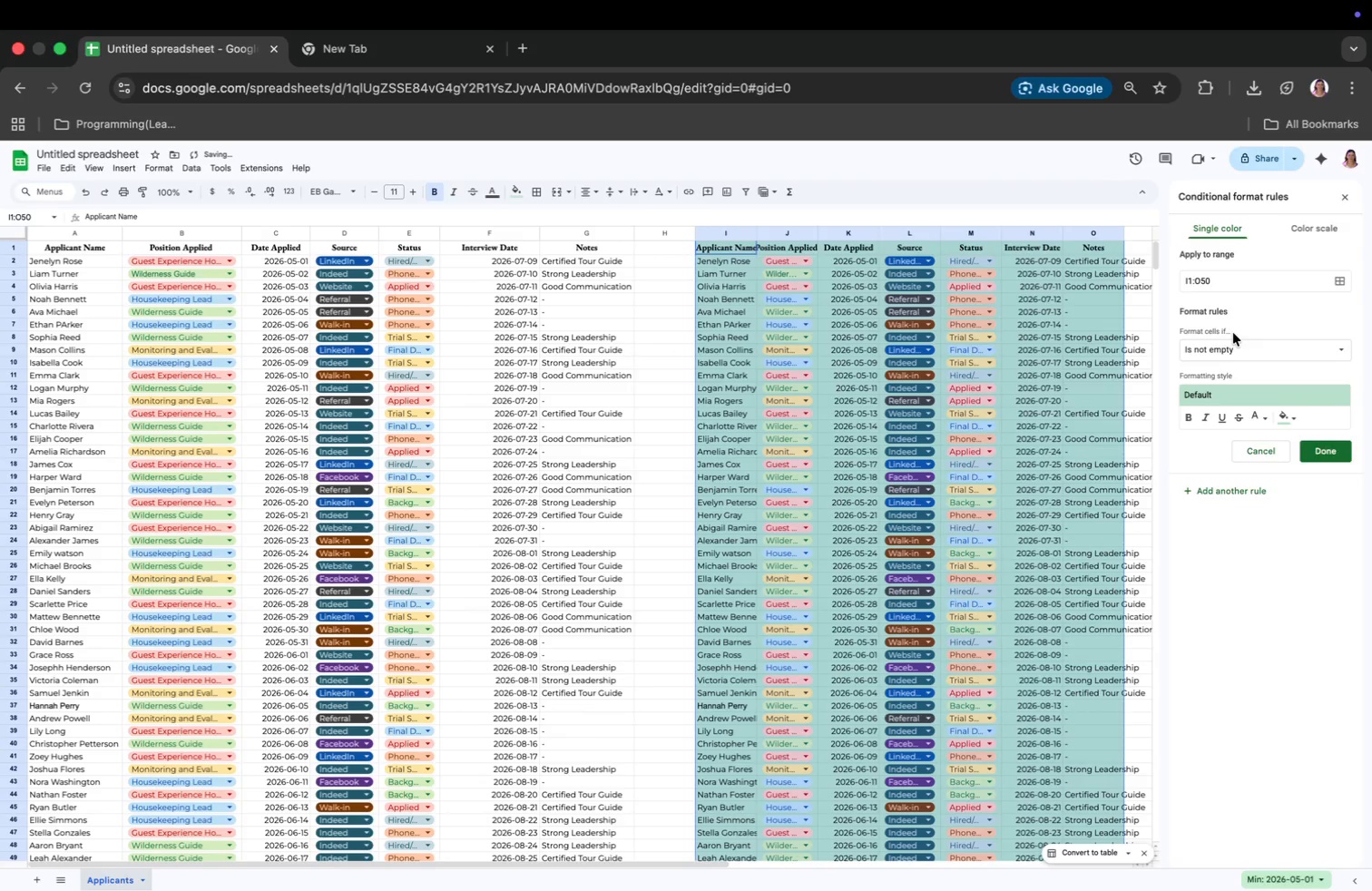 
left_click([1346, 279])
 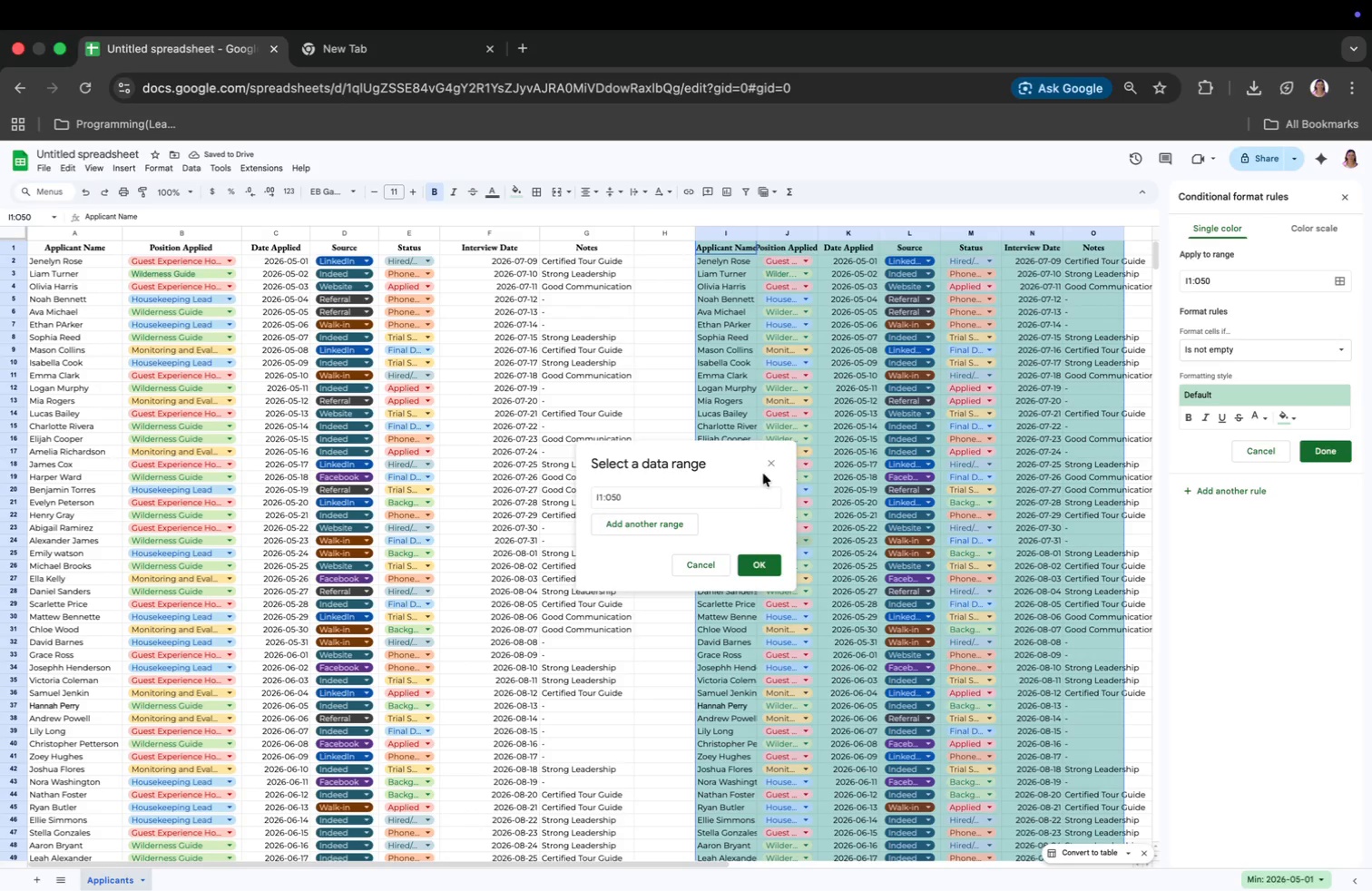 
left_click([769, 467])
 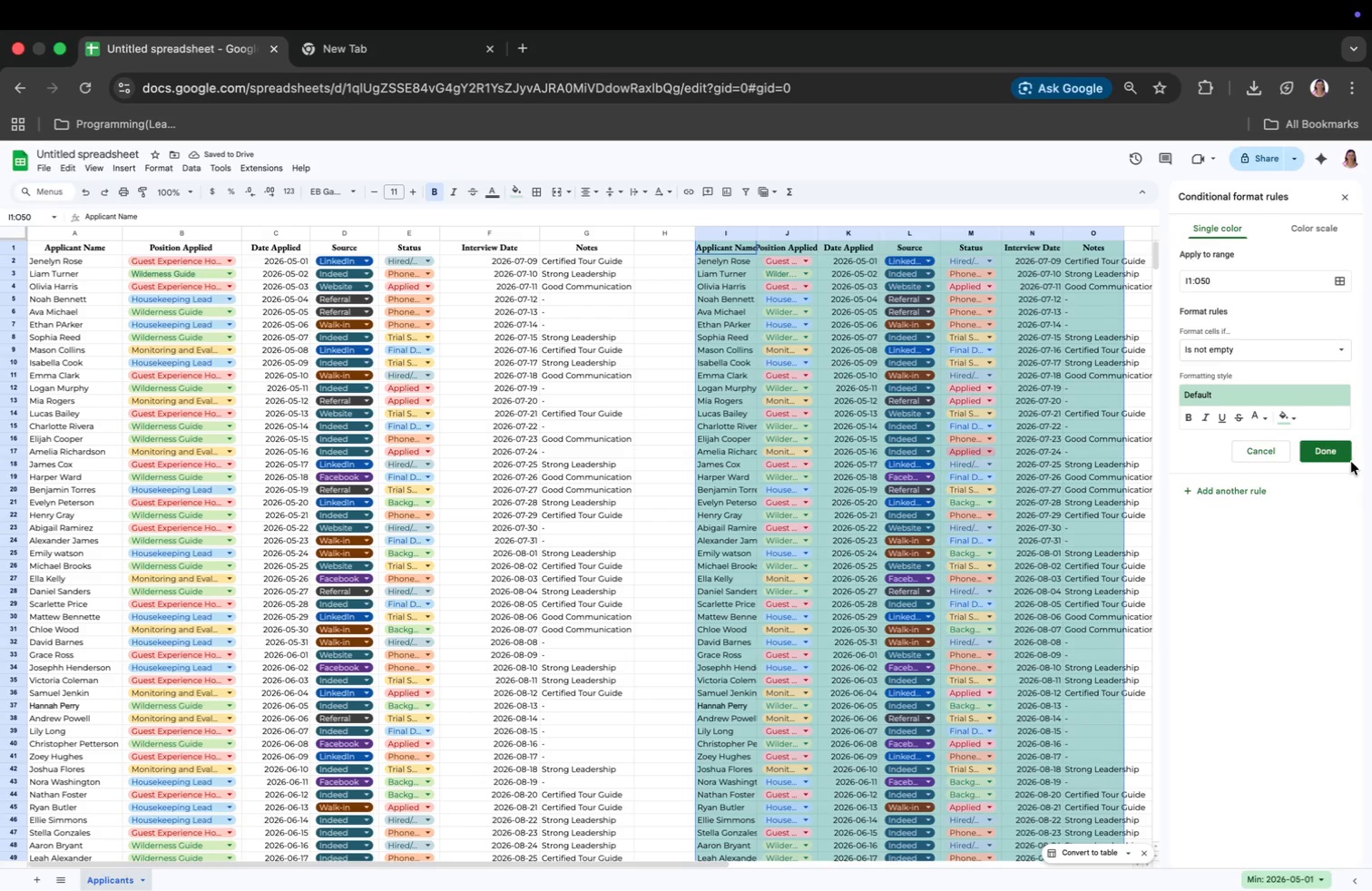 
left_click([1338, 455])